 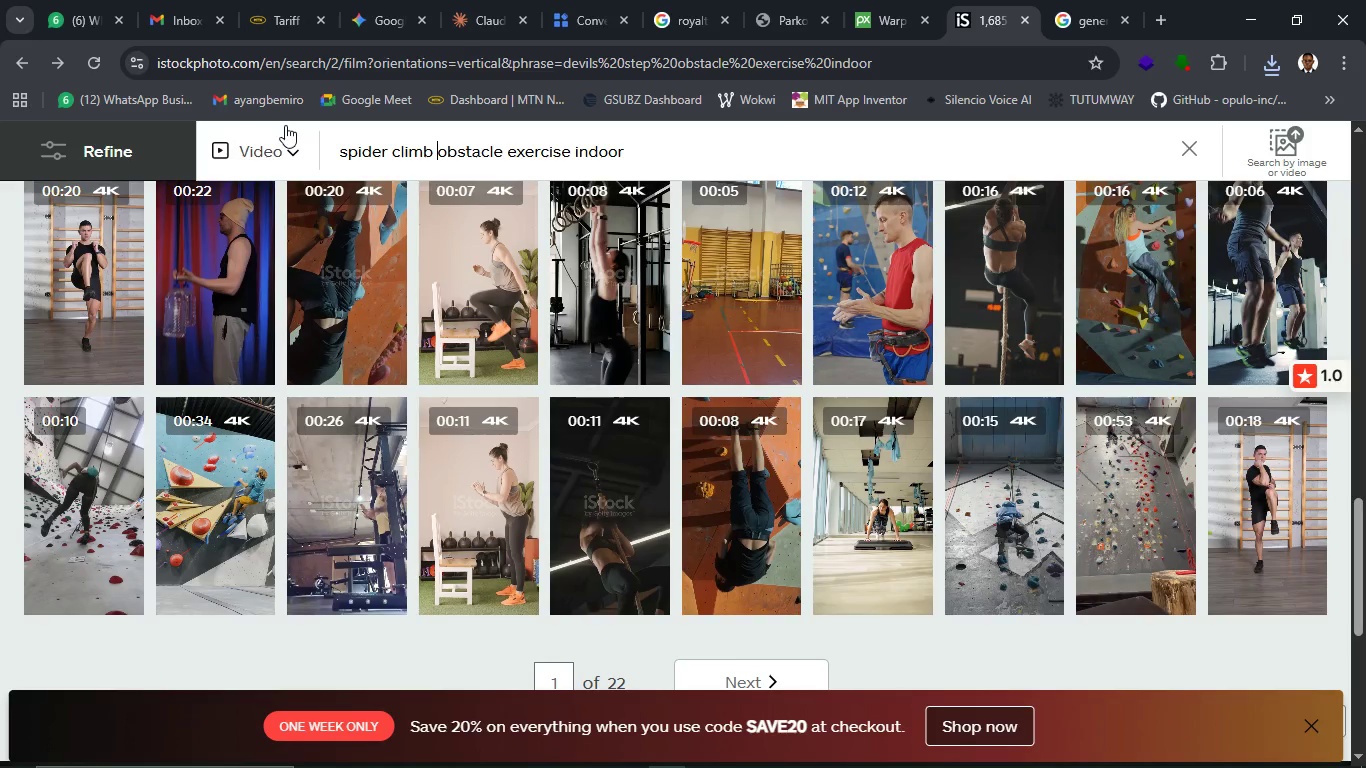 
key(Enter)
 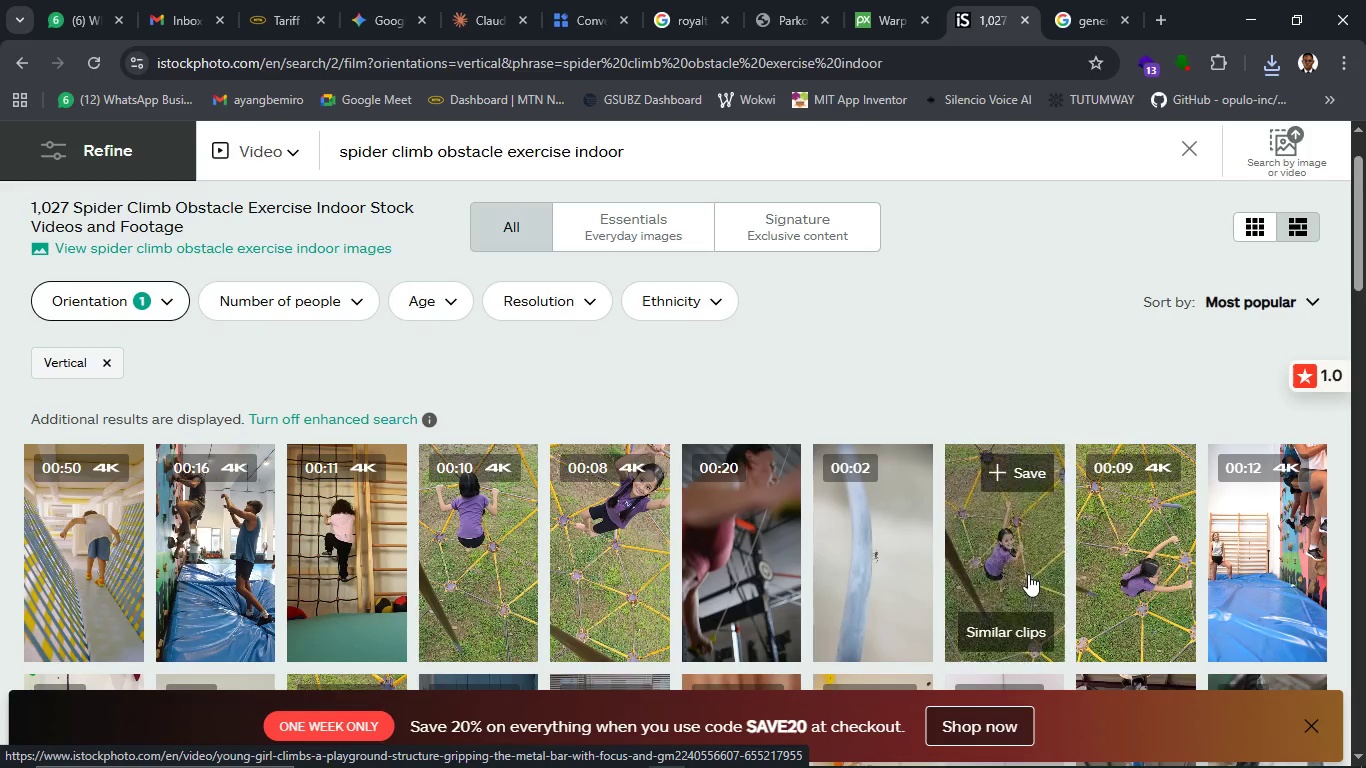 
wait(29.95)
 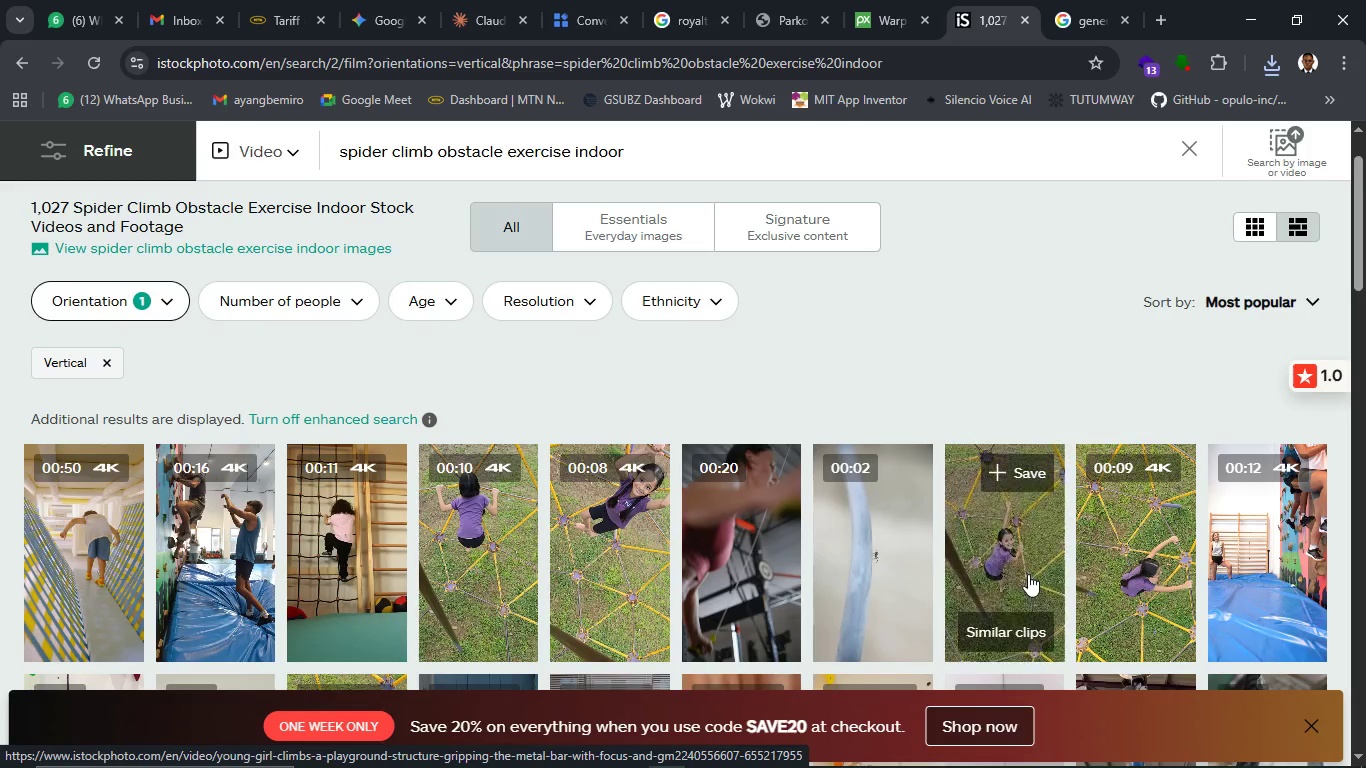 
scroll: coordinate [1016, 543], scroll_direction: down, amount: 2.0
 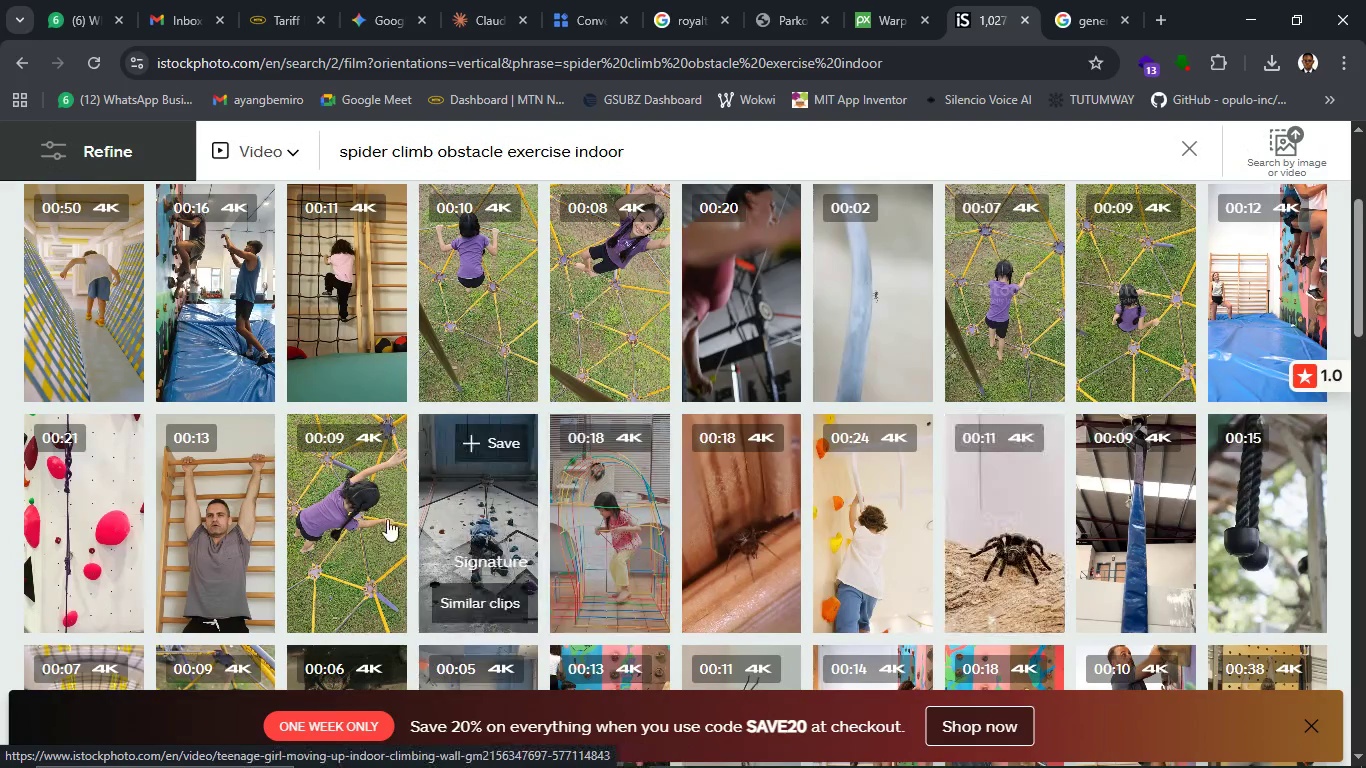 
mouse_move([185, 537])
 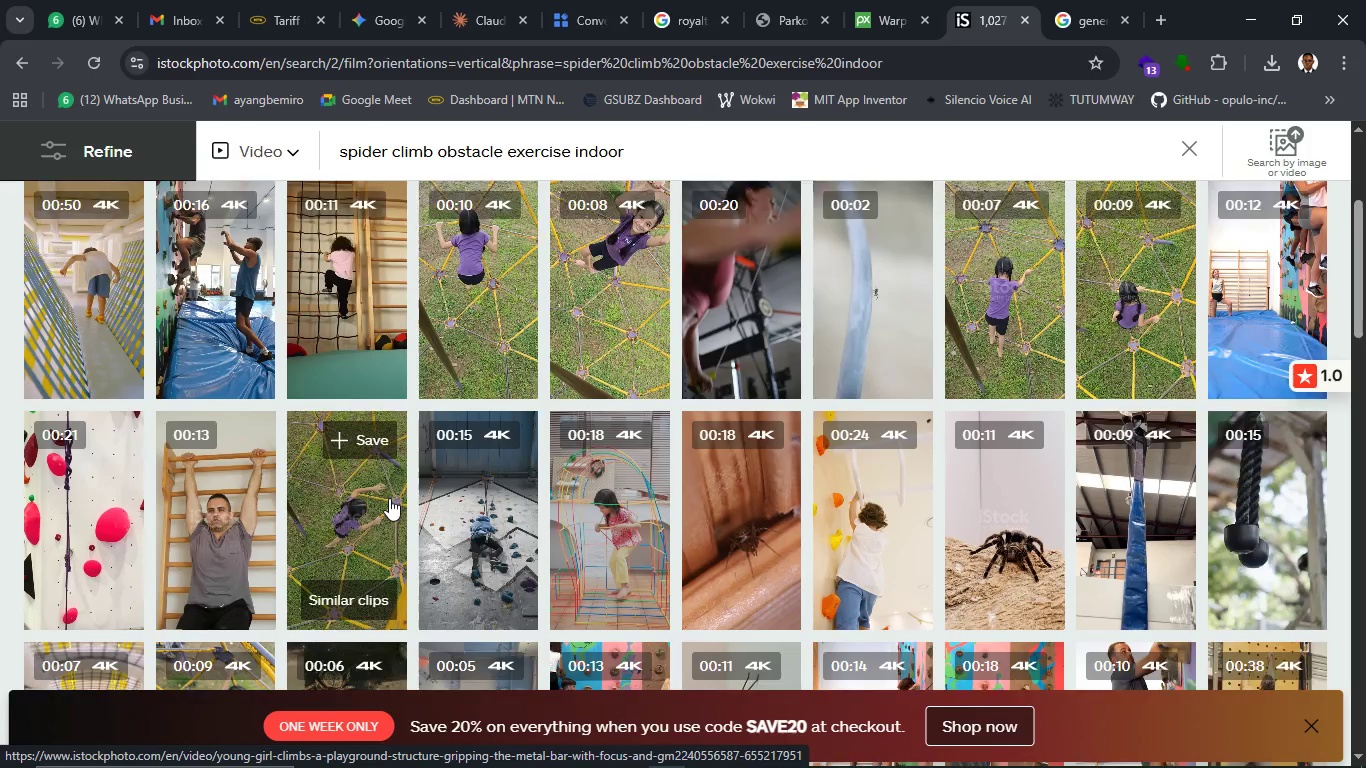 
scroll: coordinate [389, 498], scroll_direction: down, amount: 2.0
 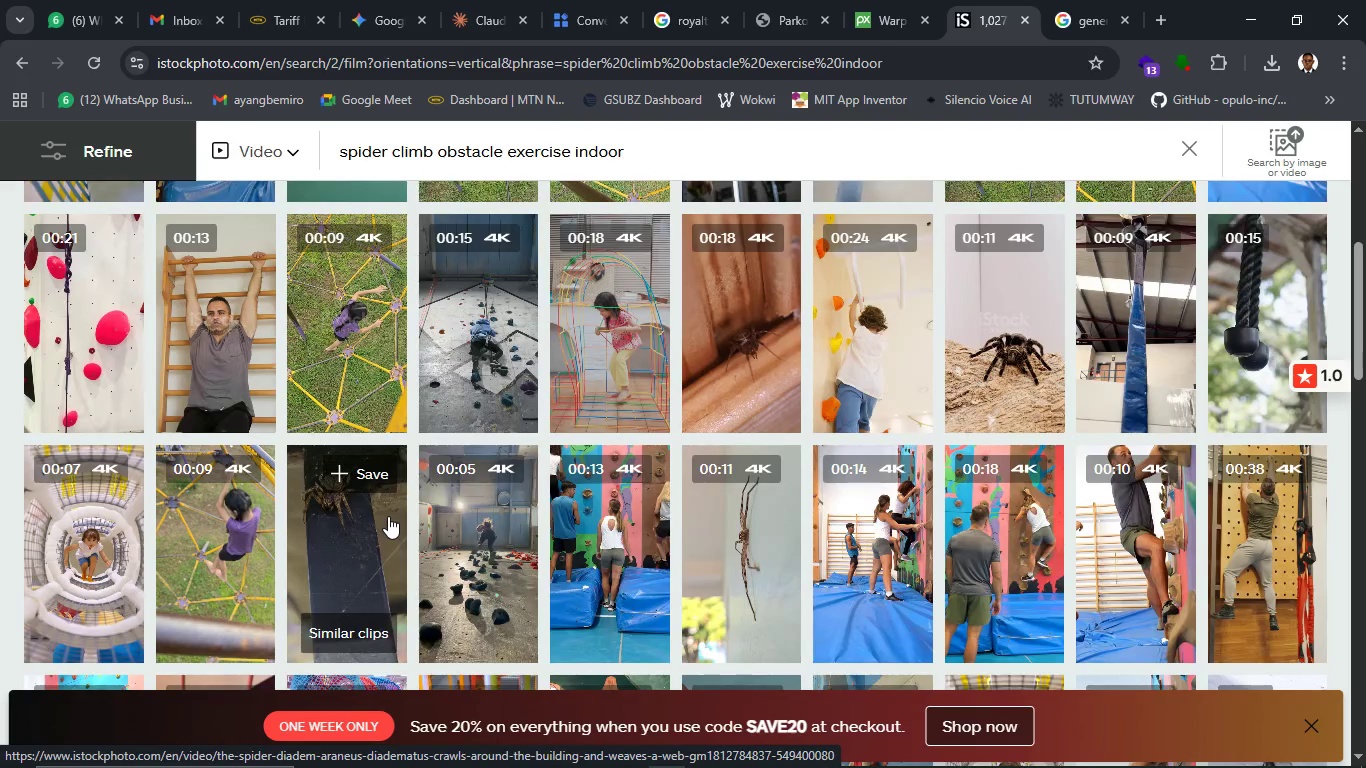 
scroll: coordinate [388, 516], scroll_direction: up, amount: 4.0
 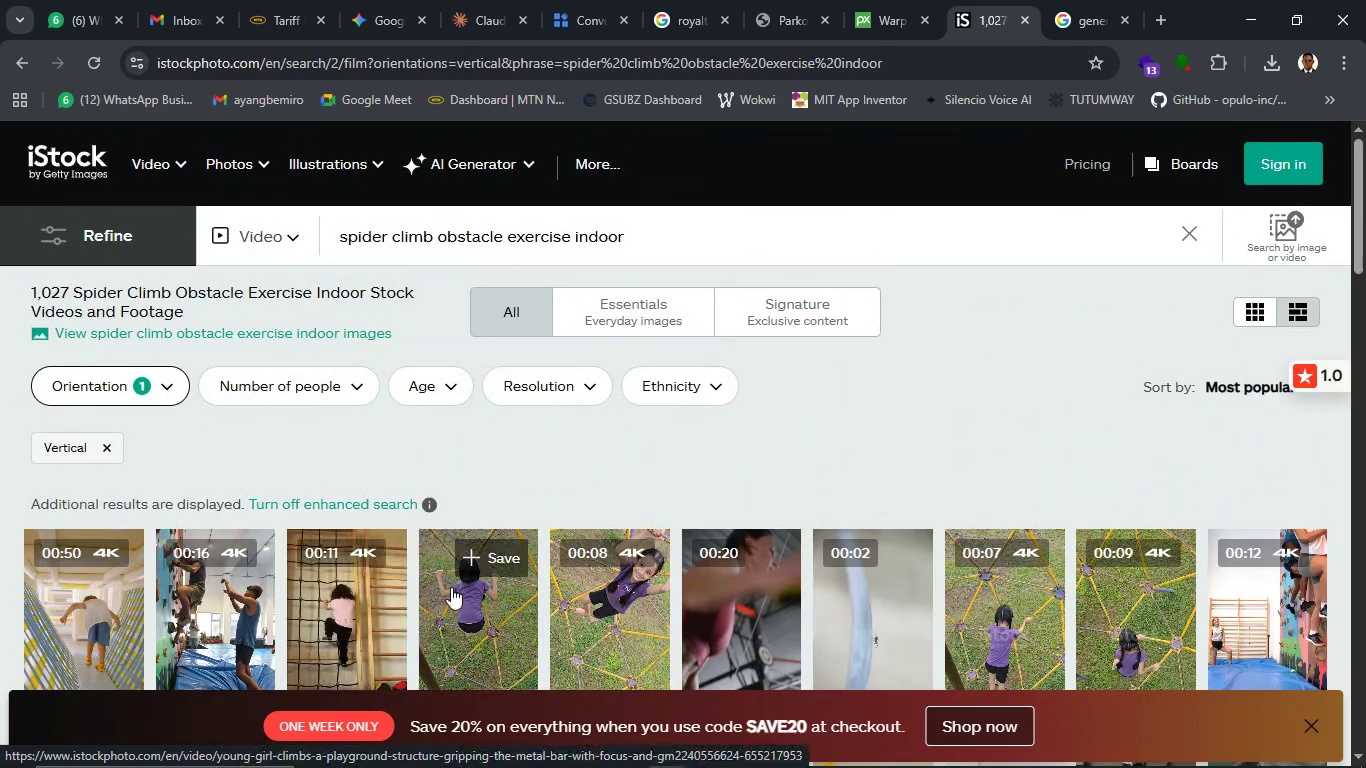 
scroll: coordinate [451, 587], scroll_direction: down, amount: 2.0
 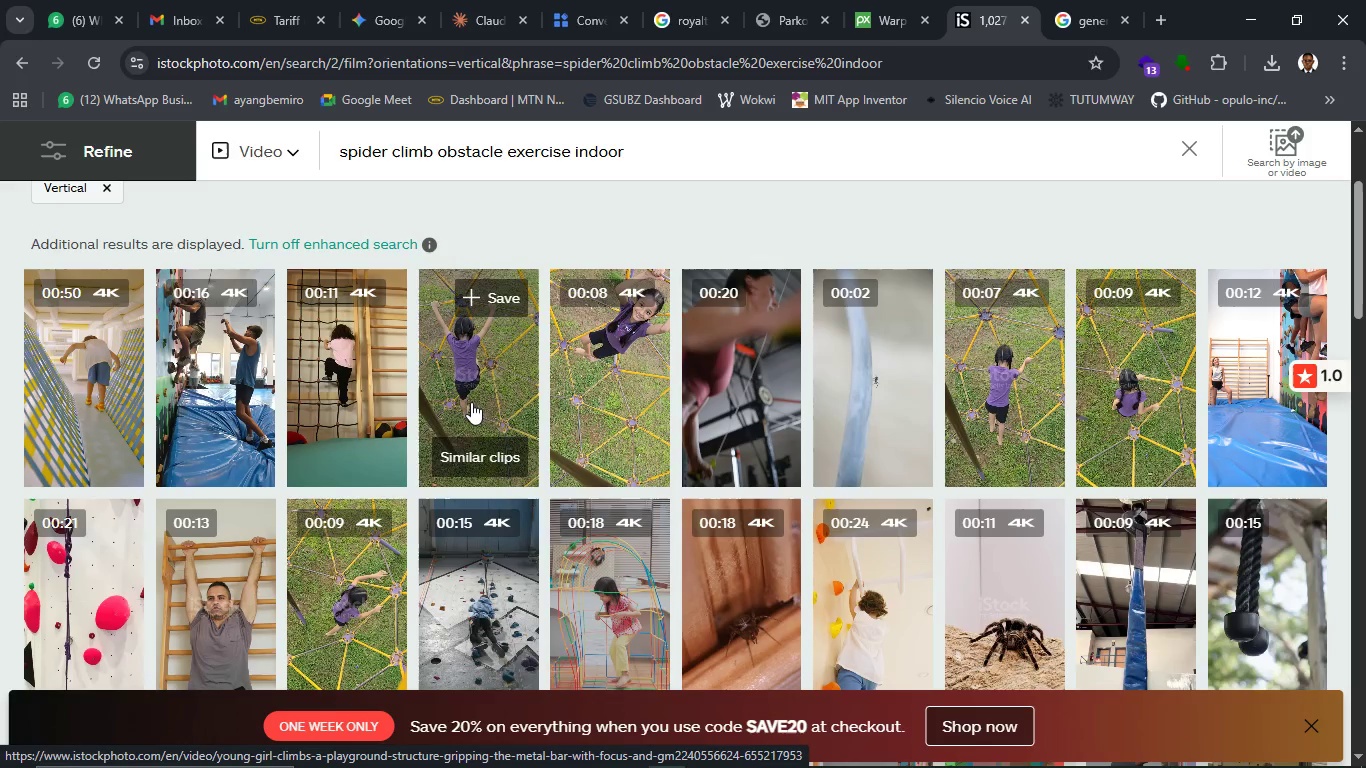 
wait(17.01)
 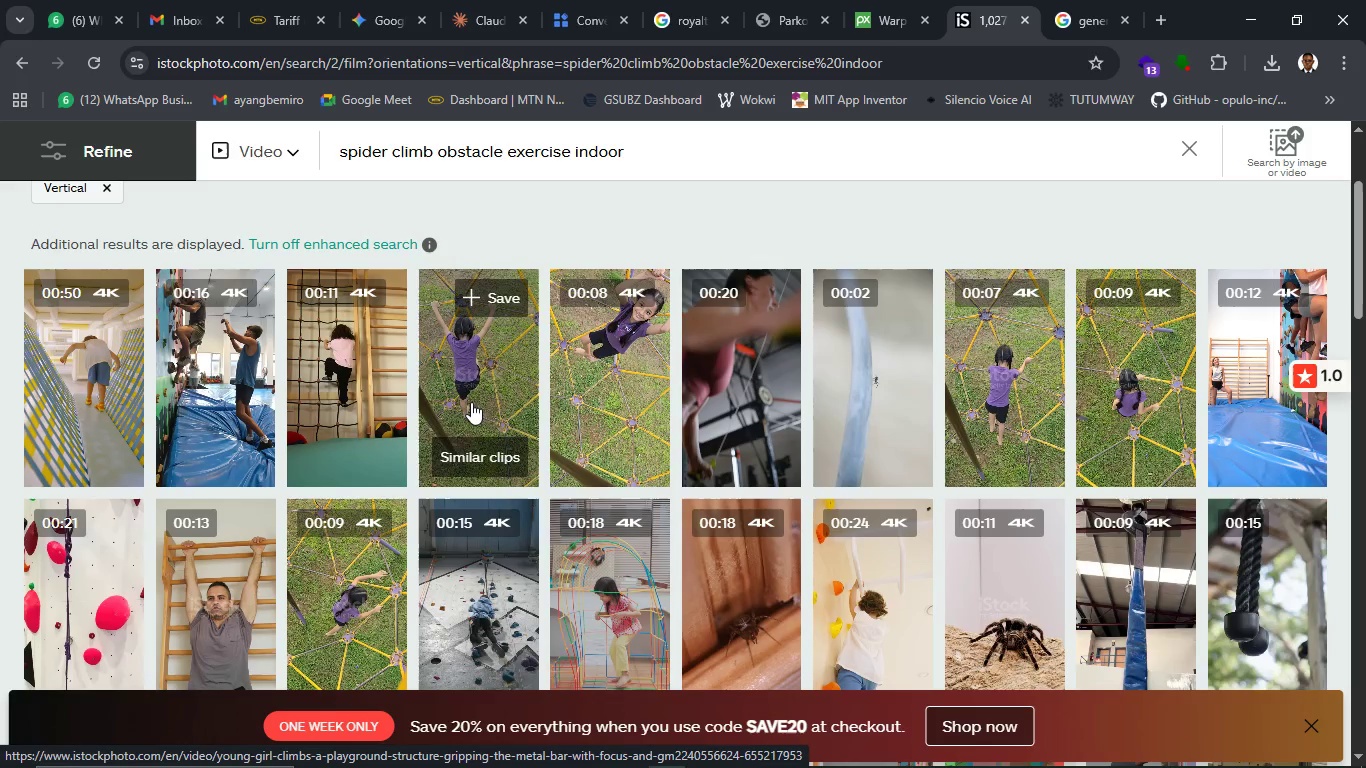 
mouse_move([1162, 738])
 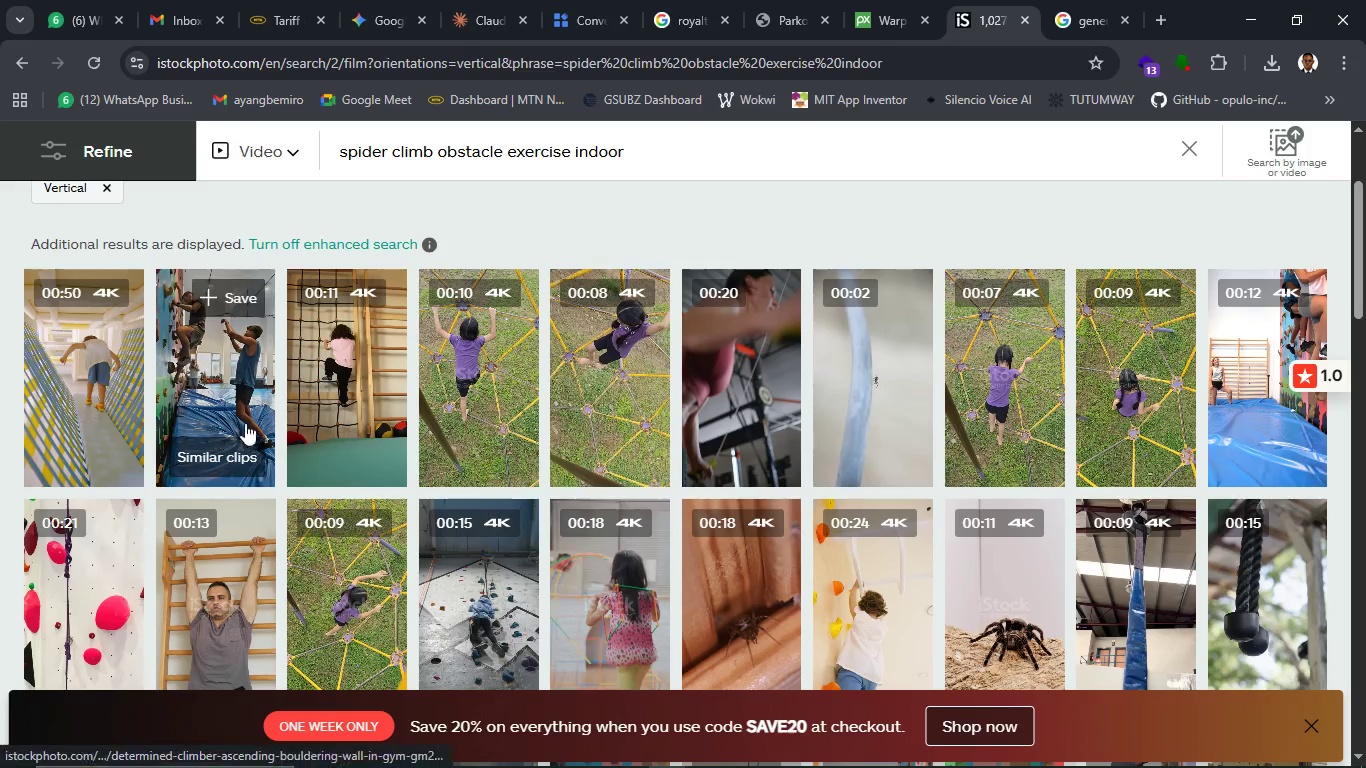 
mouse_move([275, 383])
 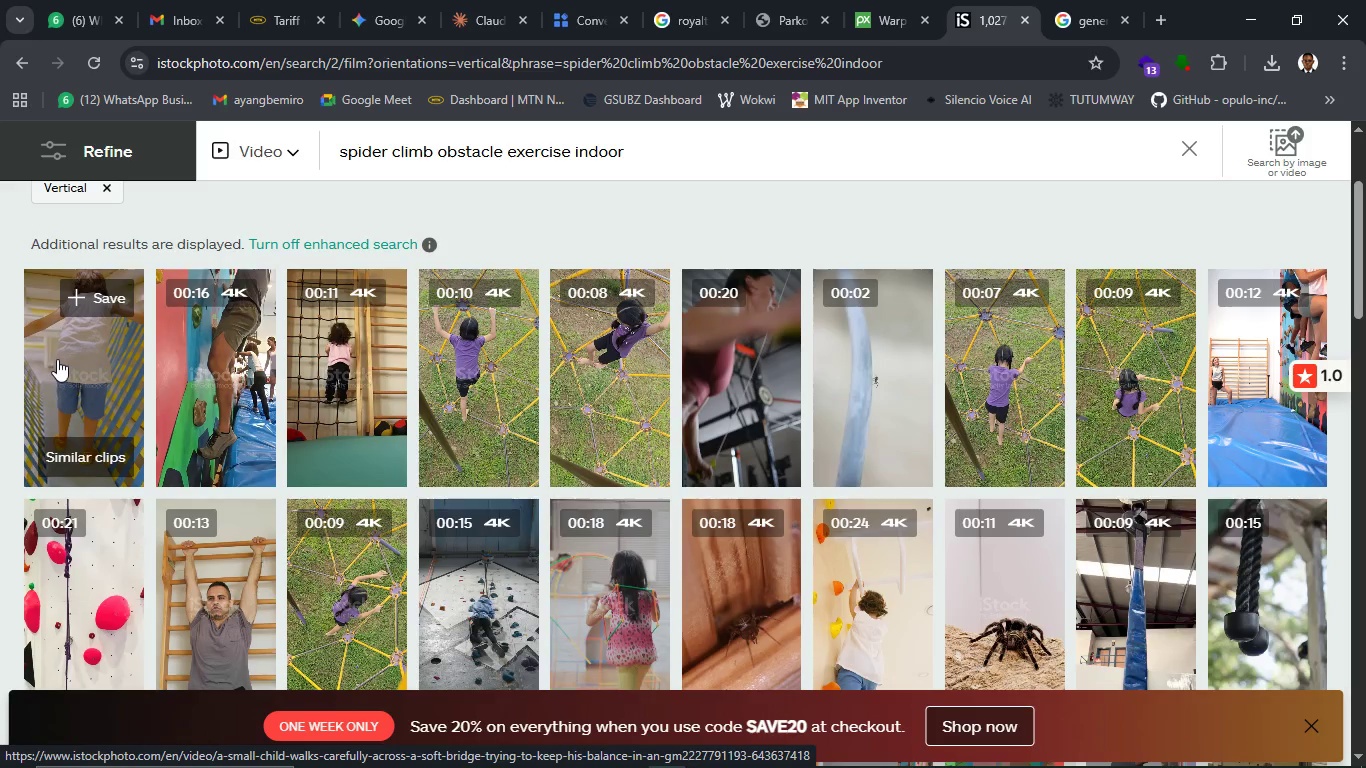 
scroll: coordinate [591, 555], scroll_direction: down, amount: 6.0
 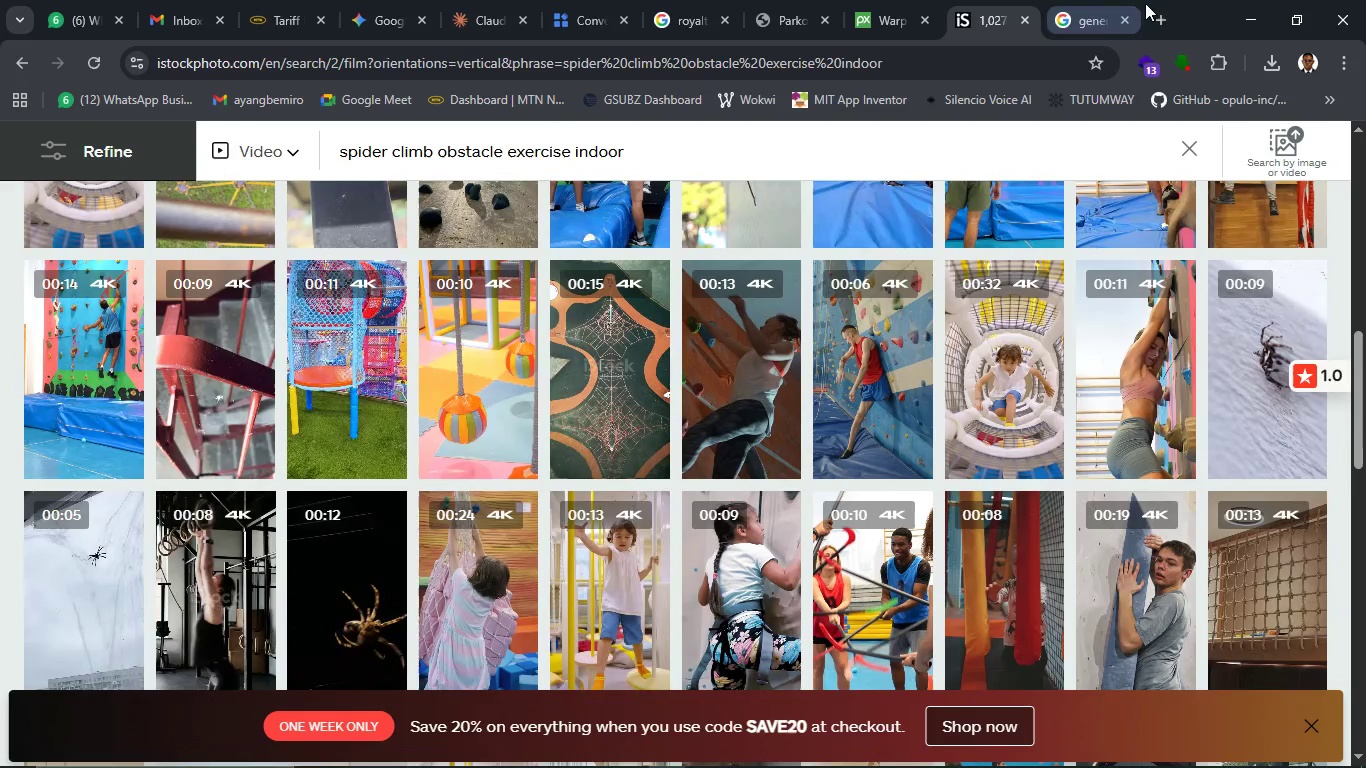 
left_click([1154, 10])
 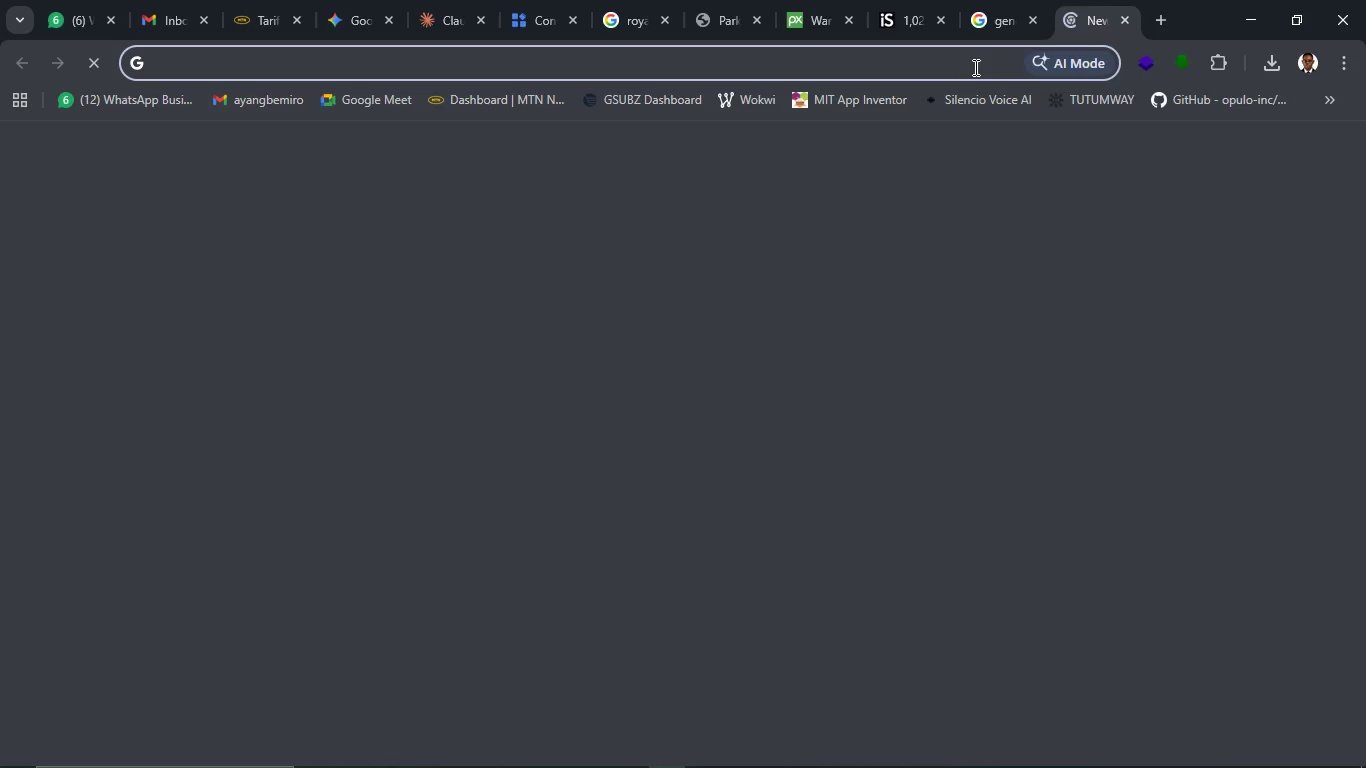 
left_click([974, 67])
 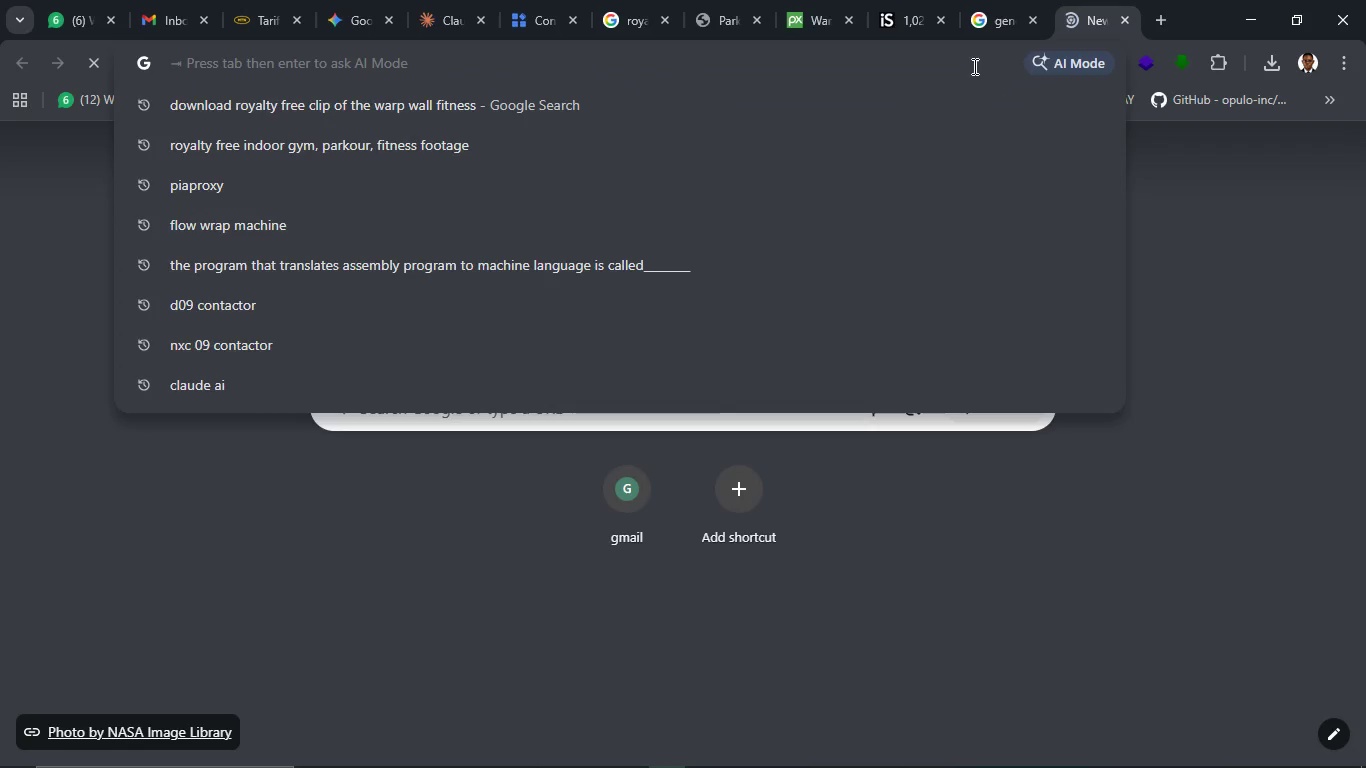 
type(spider climb exercise)
 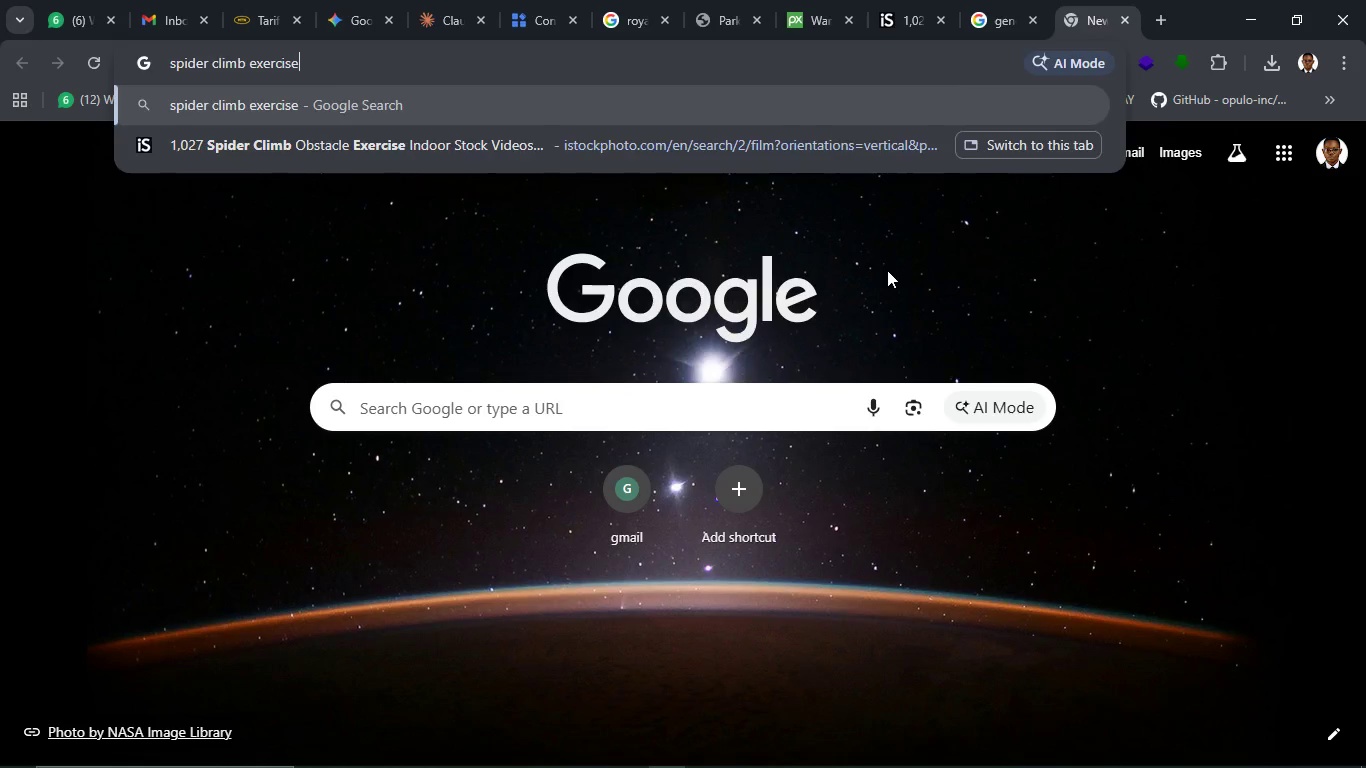 
key(Enter)
 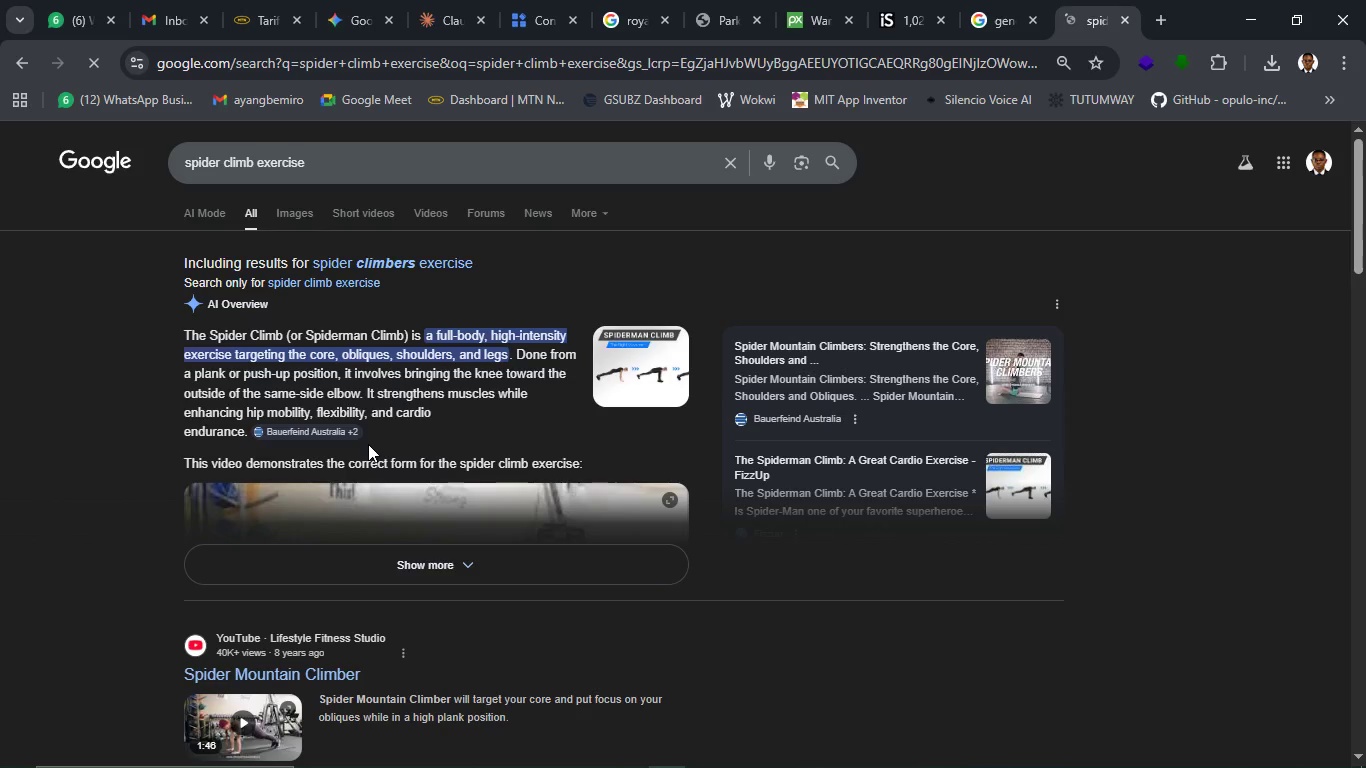 
wait(11.55)
 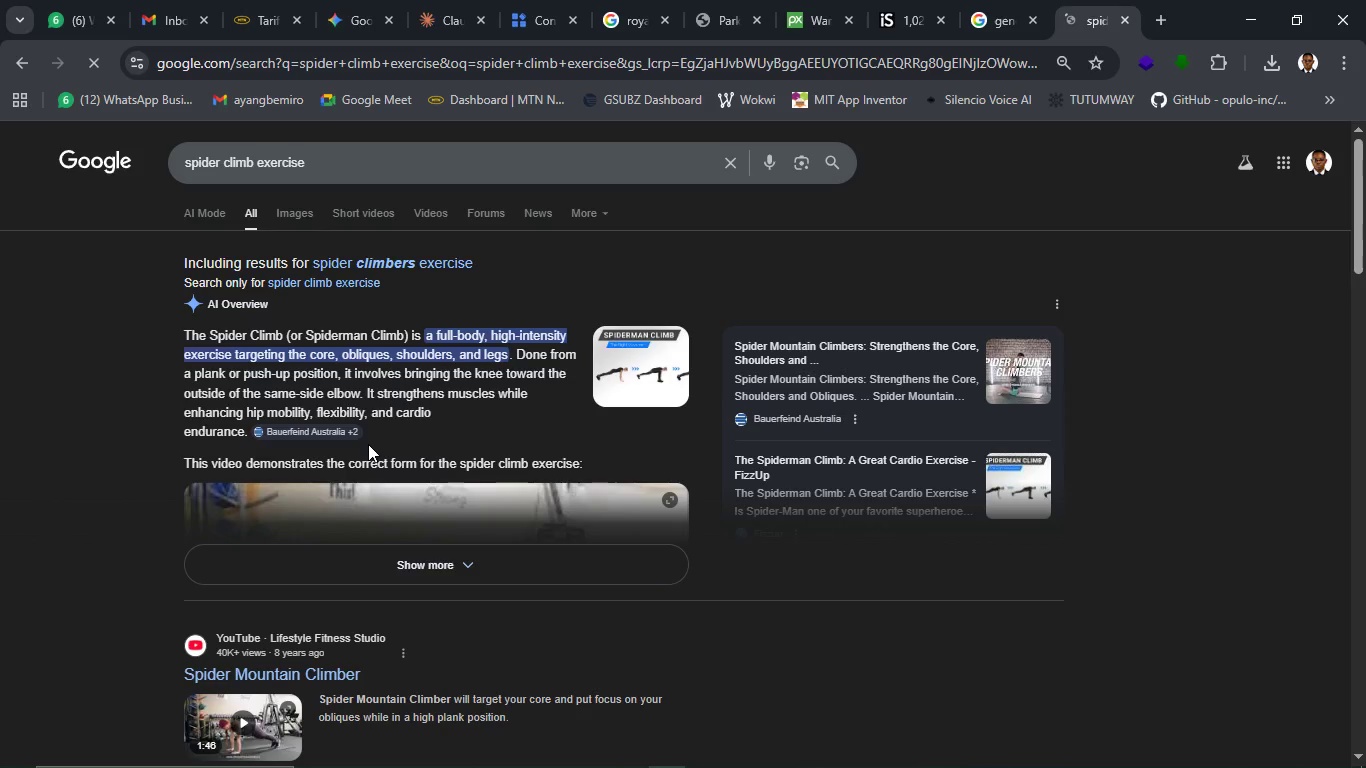 
left_click([379, 549])
 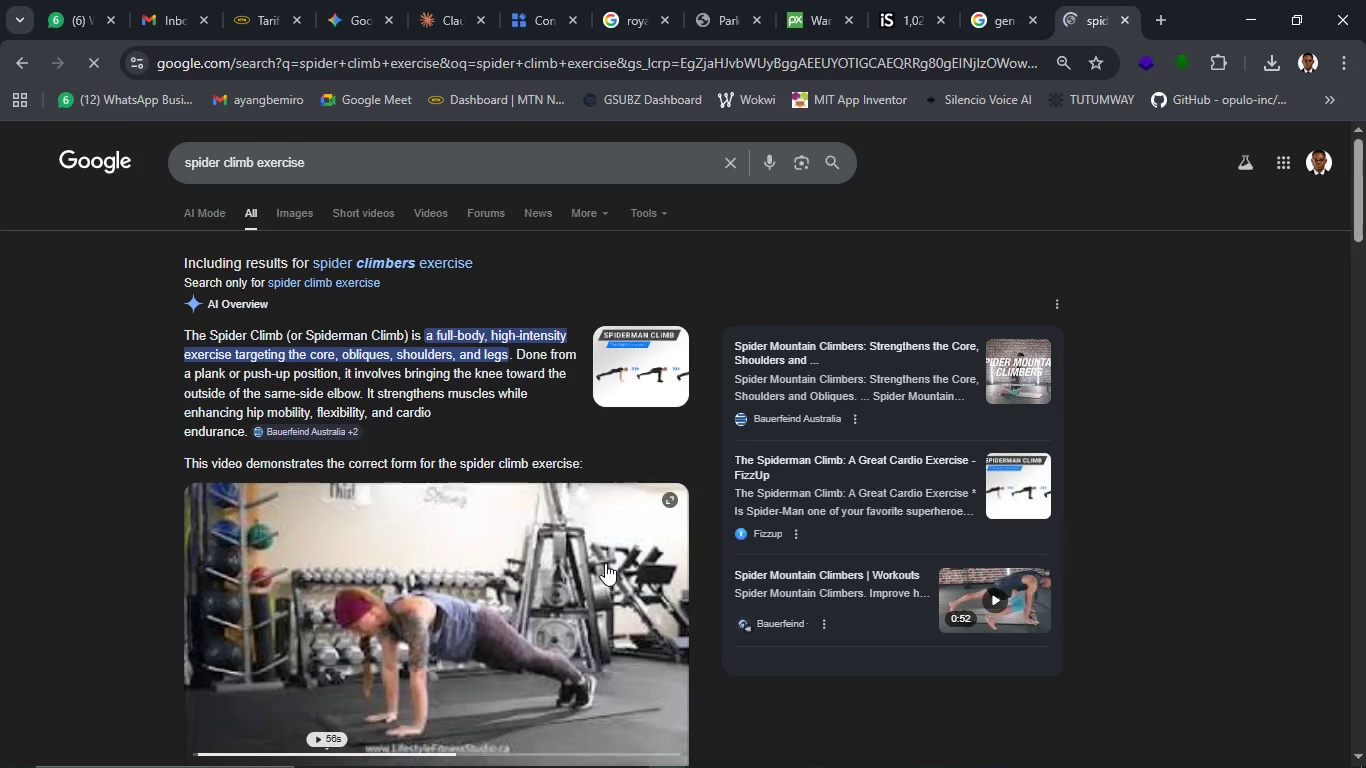 
scroll: coordinate [272, 647], scroll_direction: down, amount: 4.0
 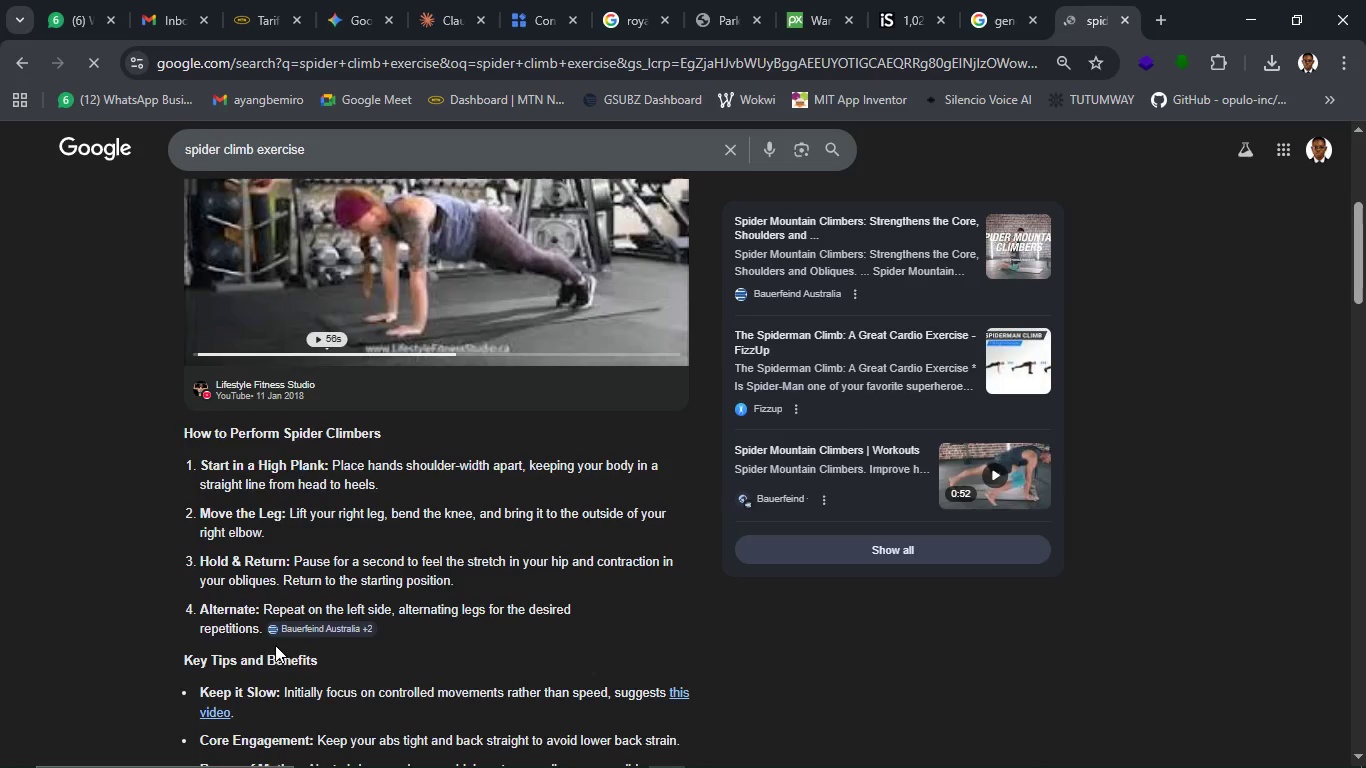 
scroll: coordinate [275, 645], scroll_direction: up, amount: 5.0
 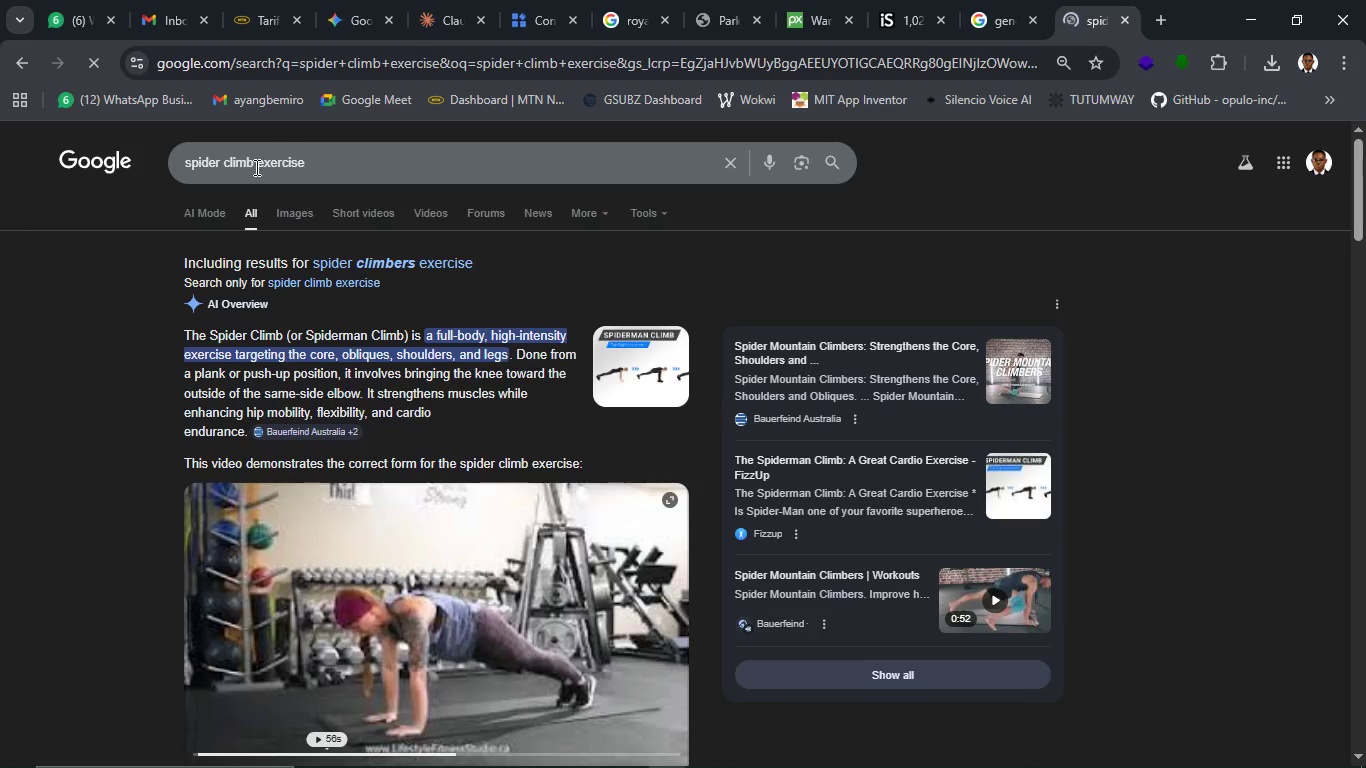 
left_click([255, 167])
 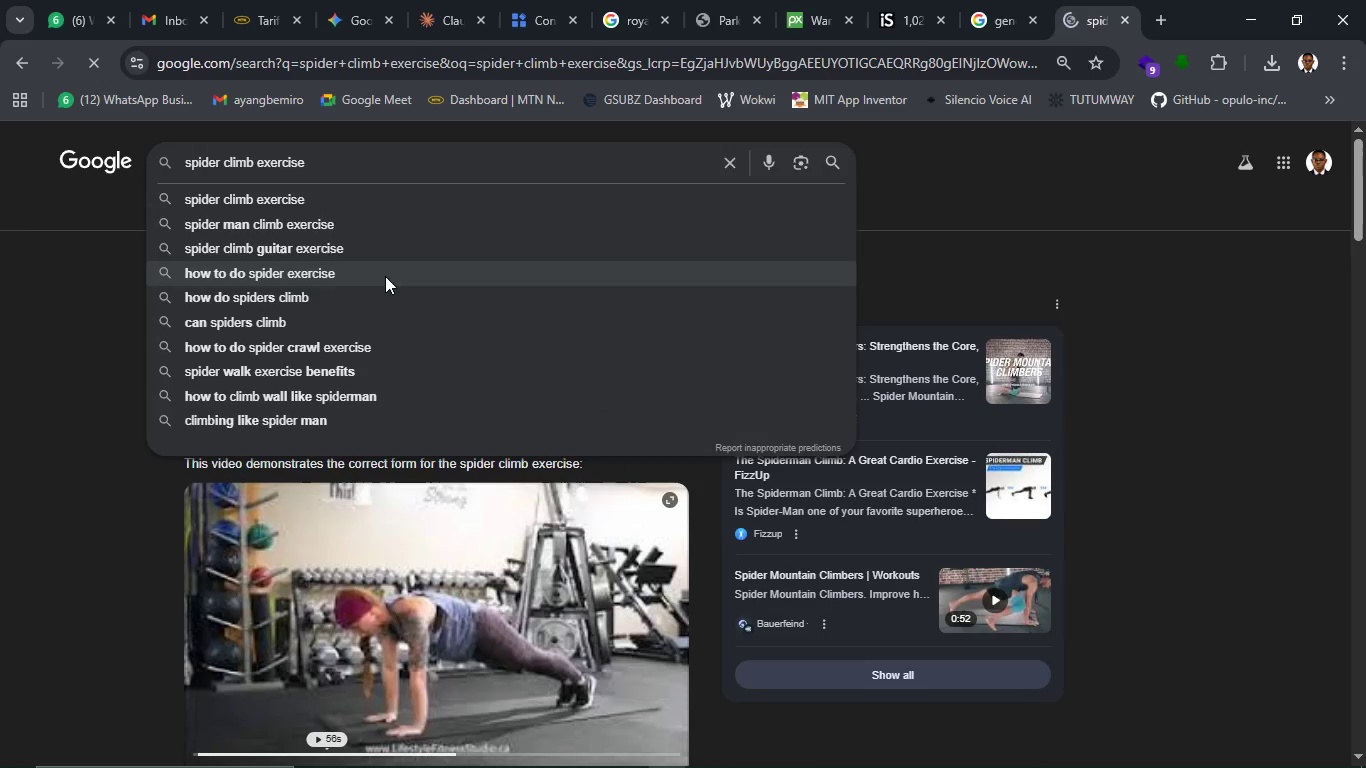 
type( obstarcle)
 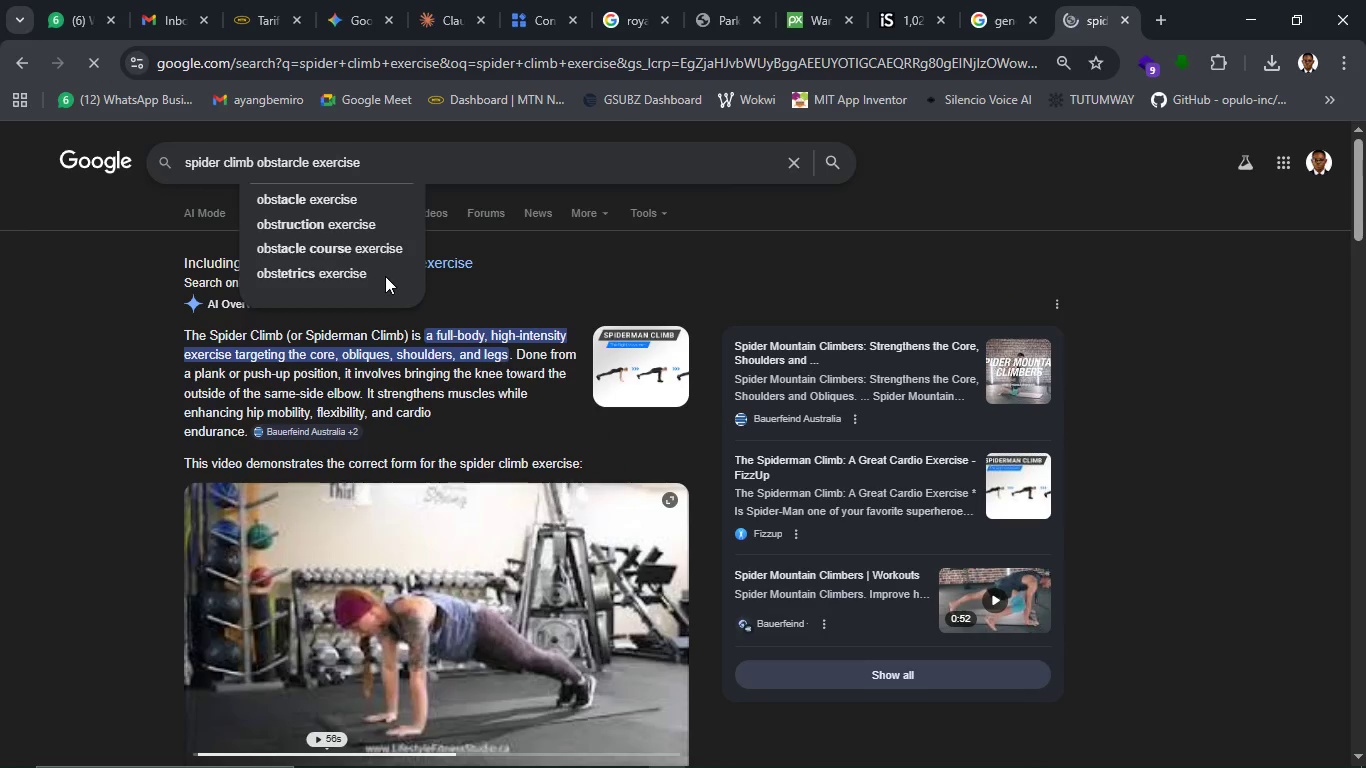 
key(Enter)
 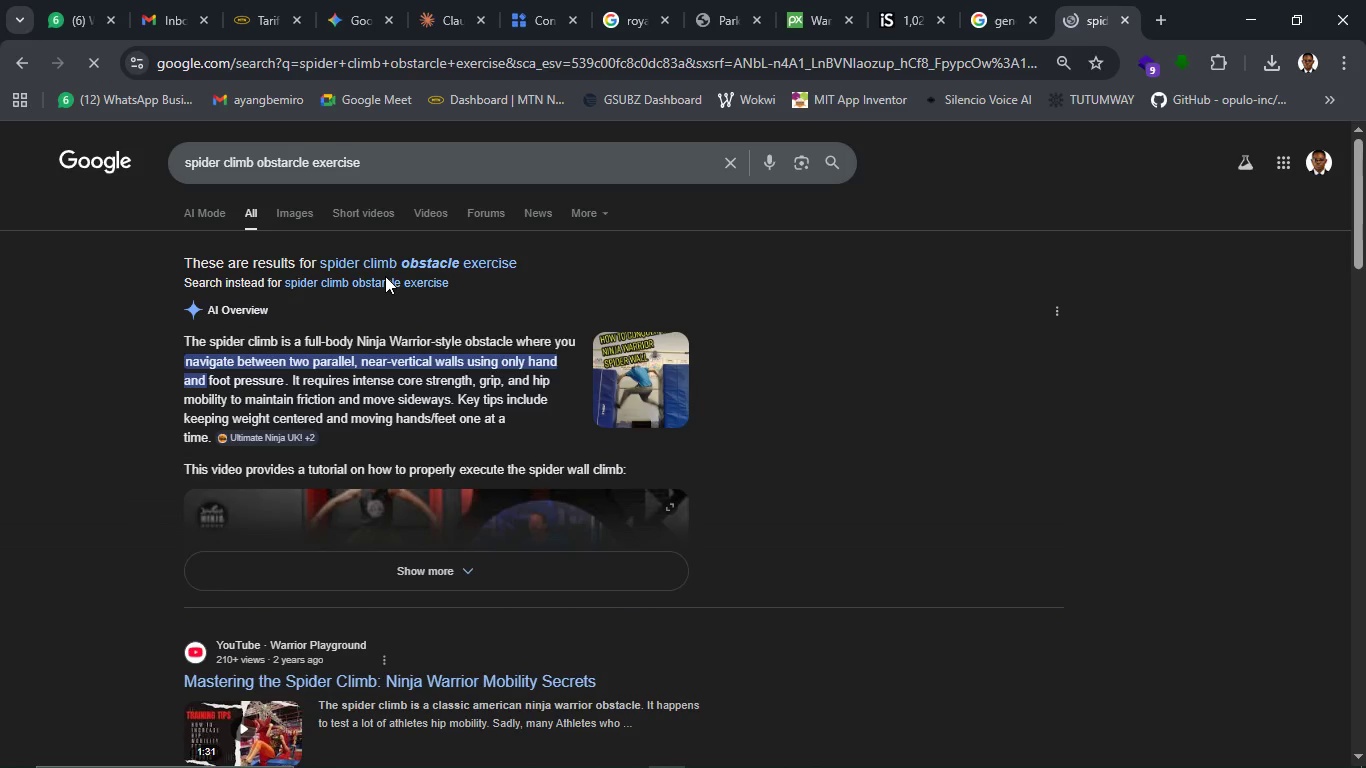 
wait(5.19)
 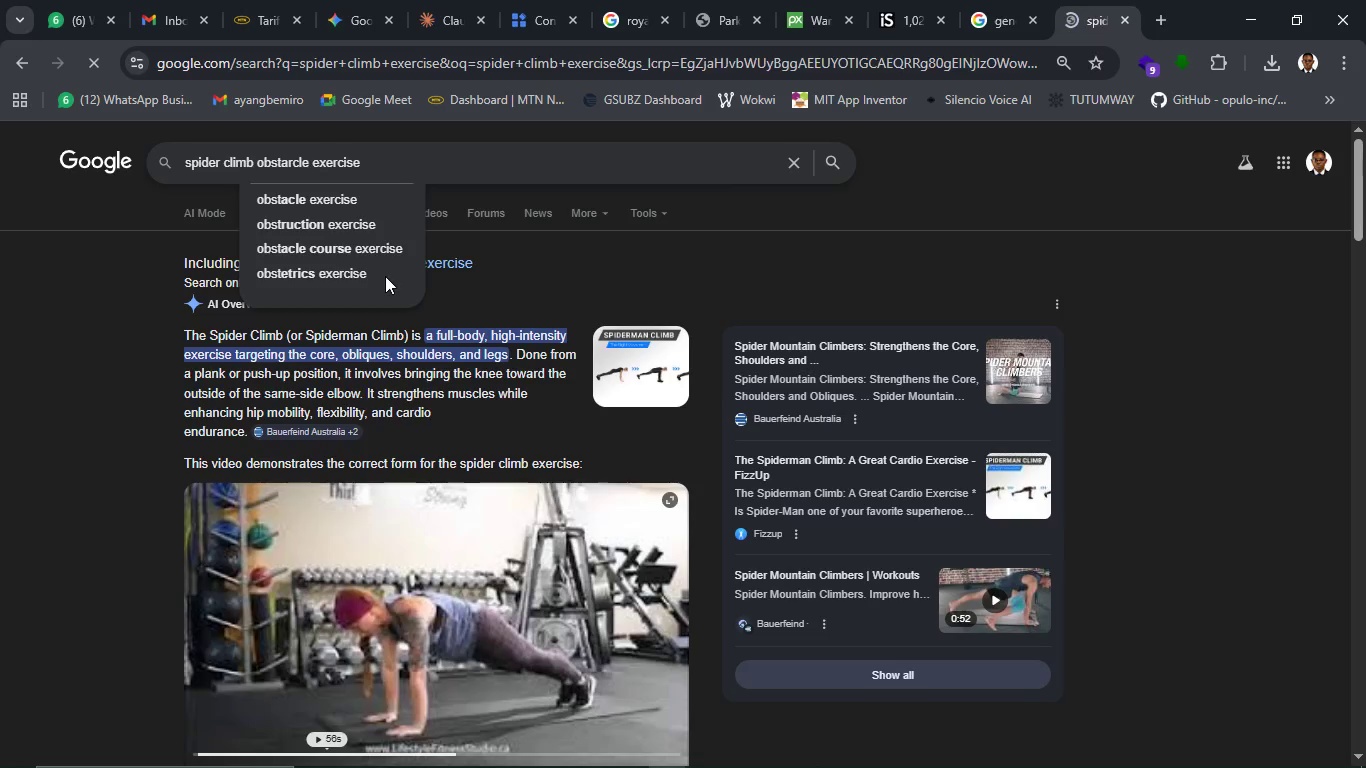 
left_click([502, 568])
 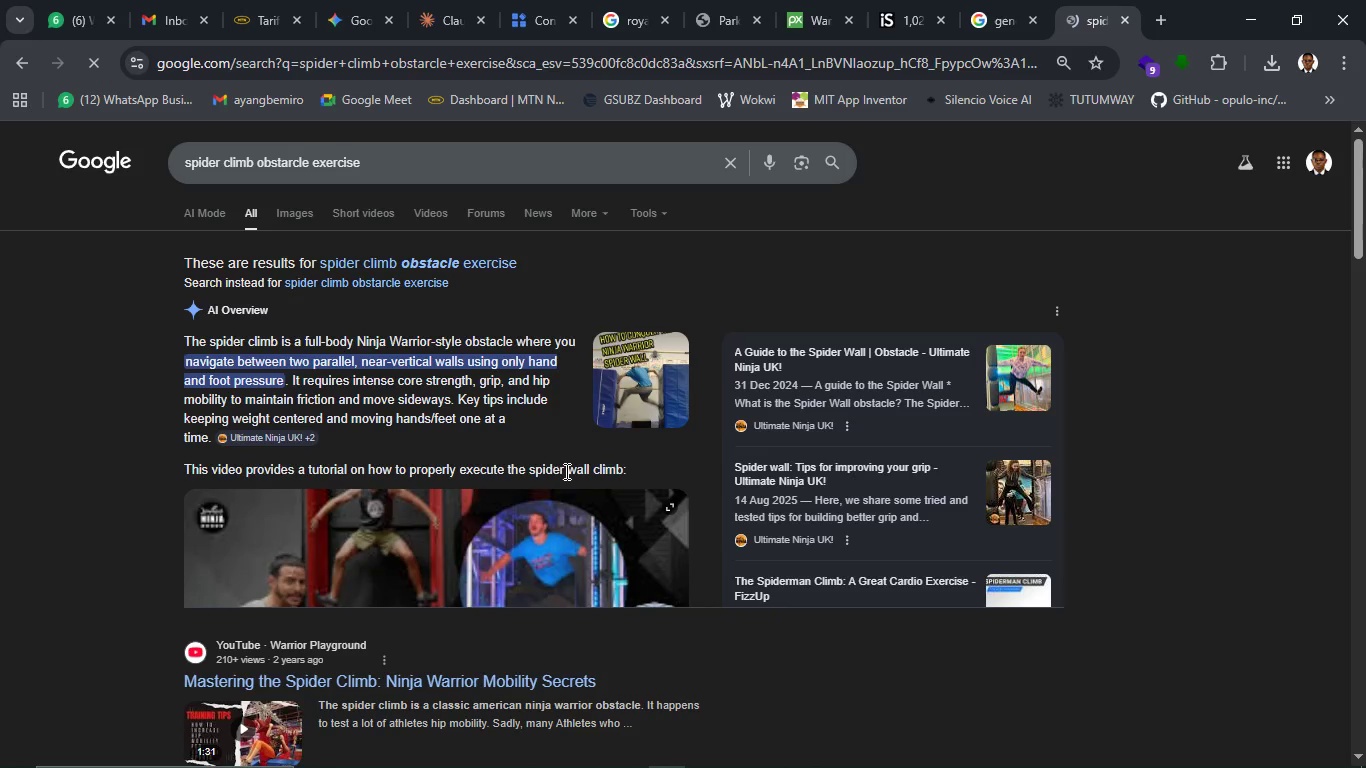 
scroll: coordinate [543, 477], scroll_direction: down, amount: 2.0
 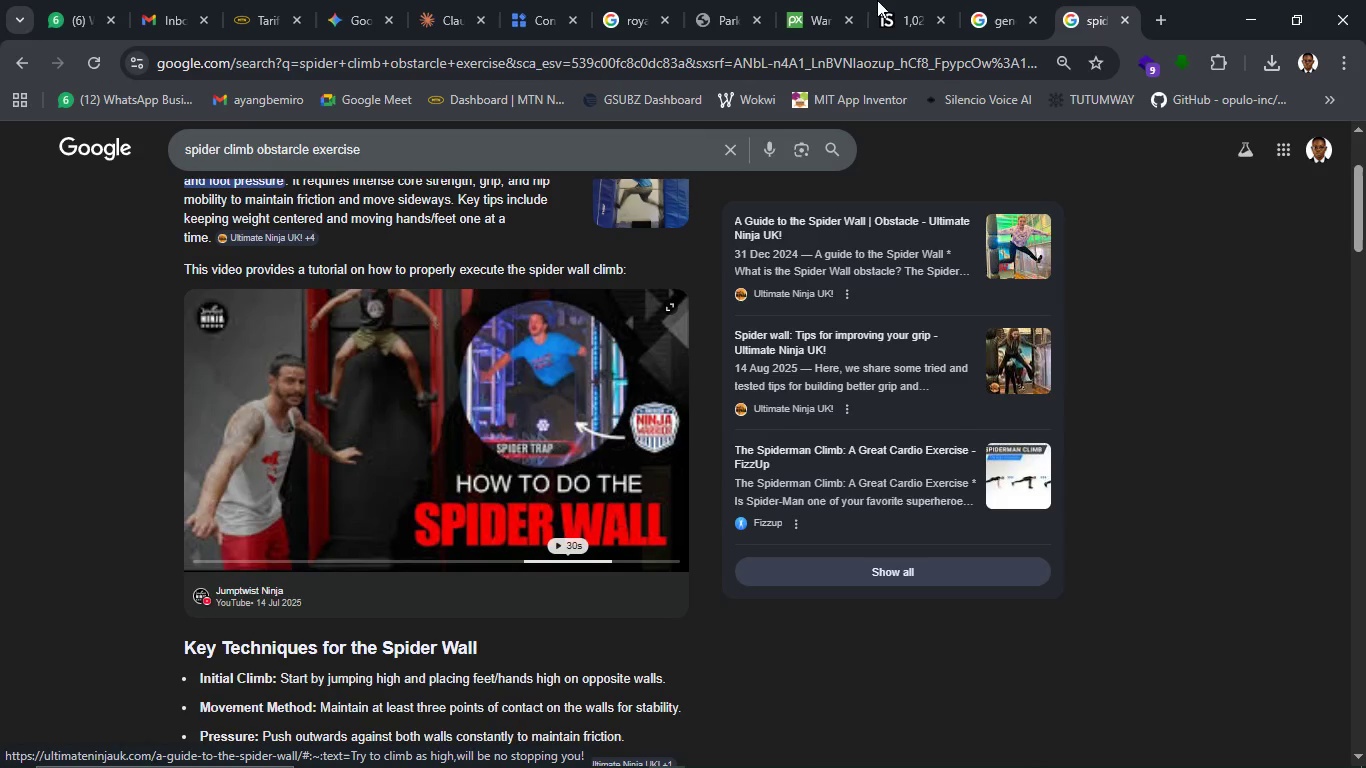 
wait(16.36)
 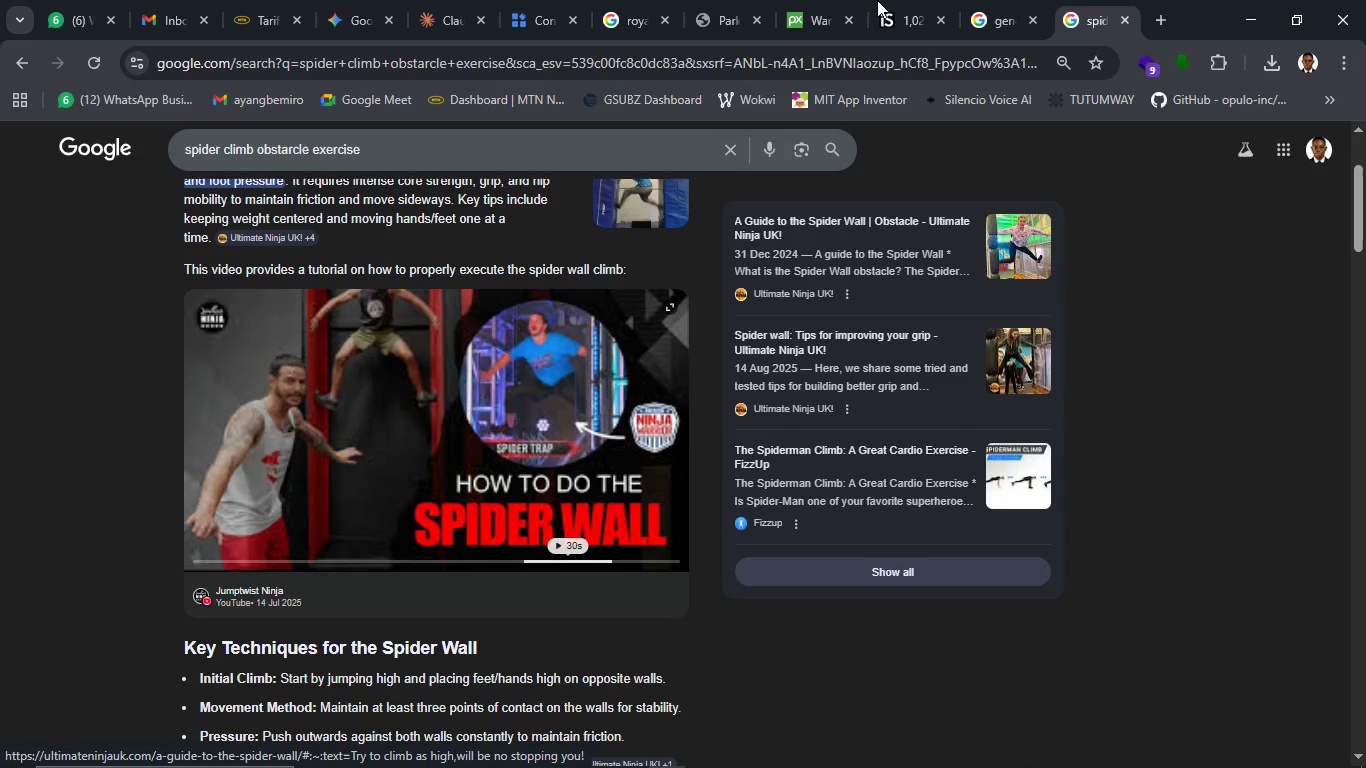 
left_click([1132, 22])
 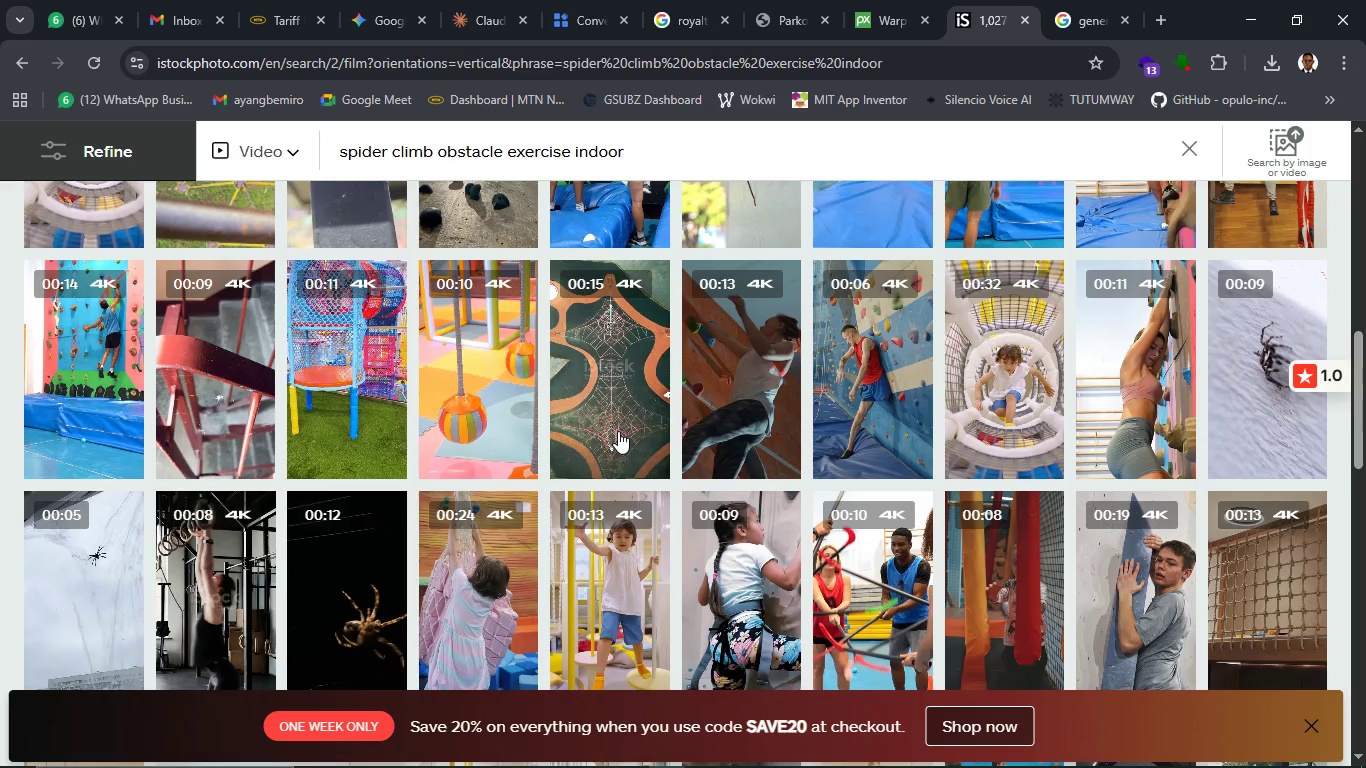 
scroll: coordinate [613, 435], scroll_direction: down, amount: 2.0
 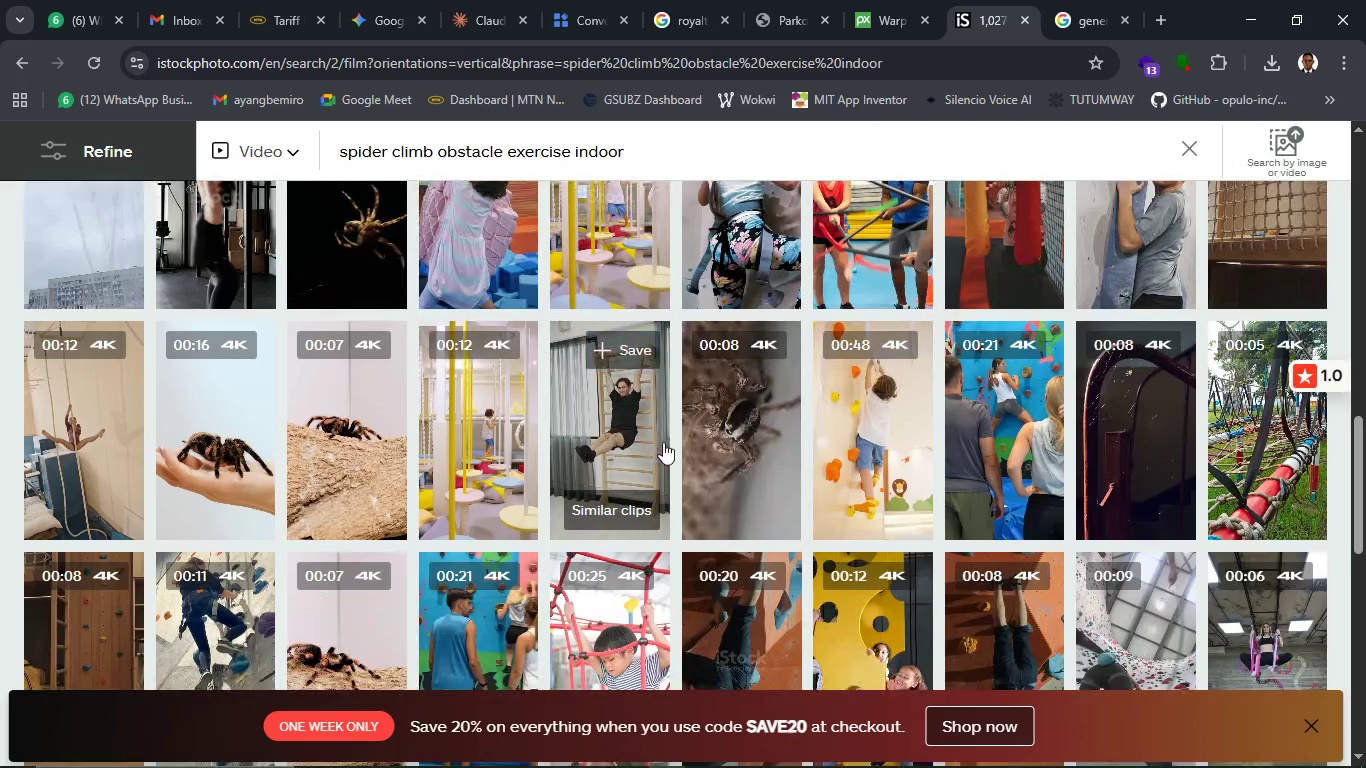 
mouse_move([987, 433])
 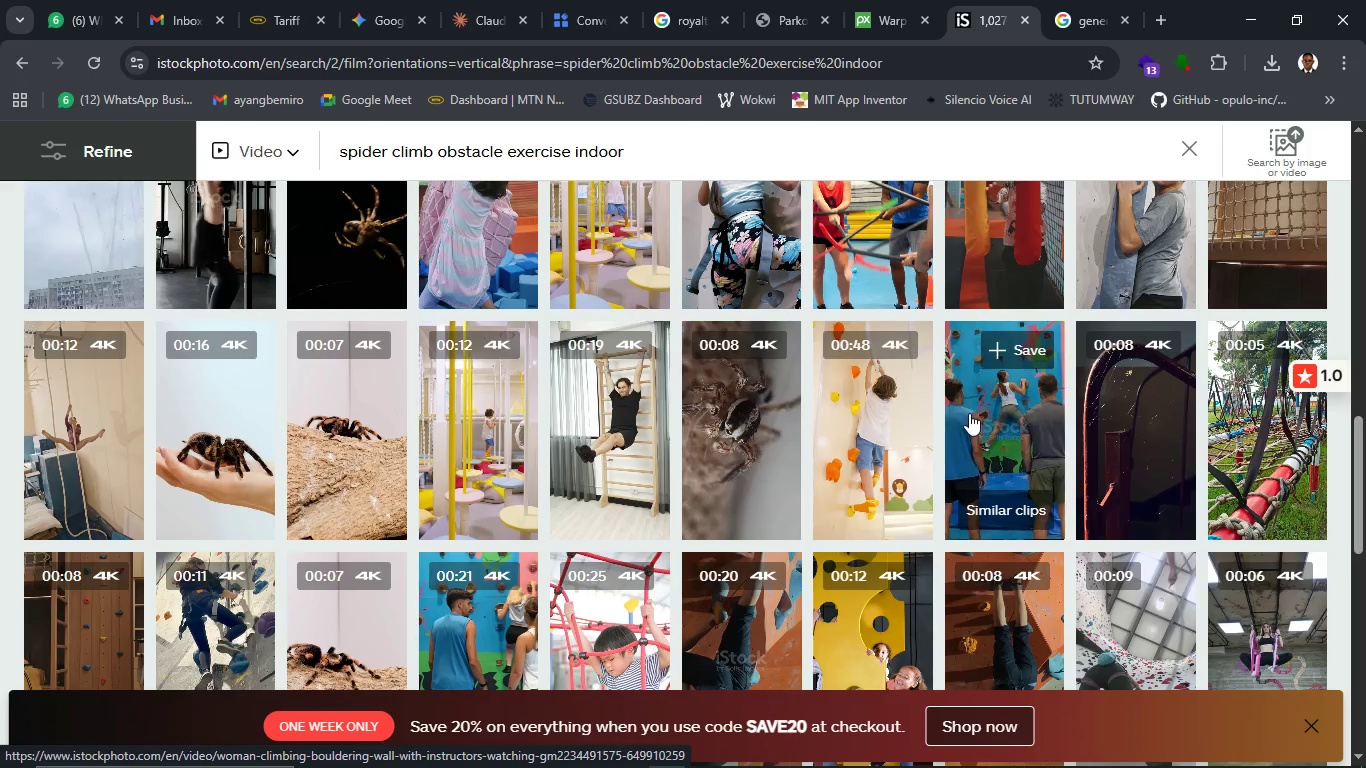 
wait(15.28)
 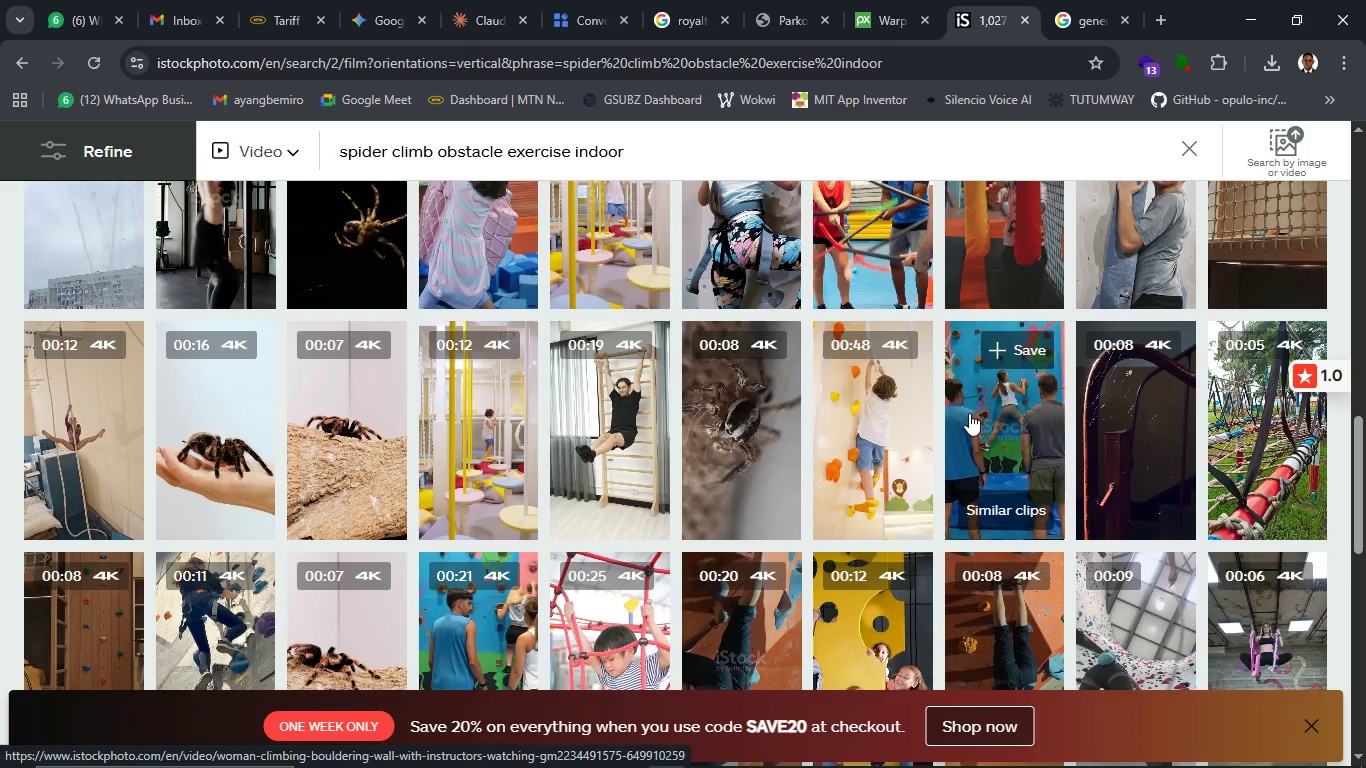 
scroll: coordinate [1071, 521], scroll_direction: down, amount: 5.0
 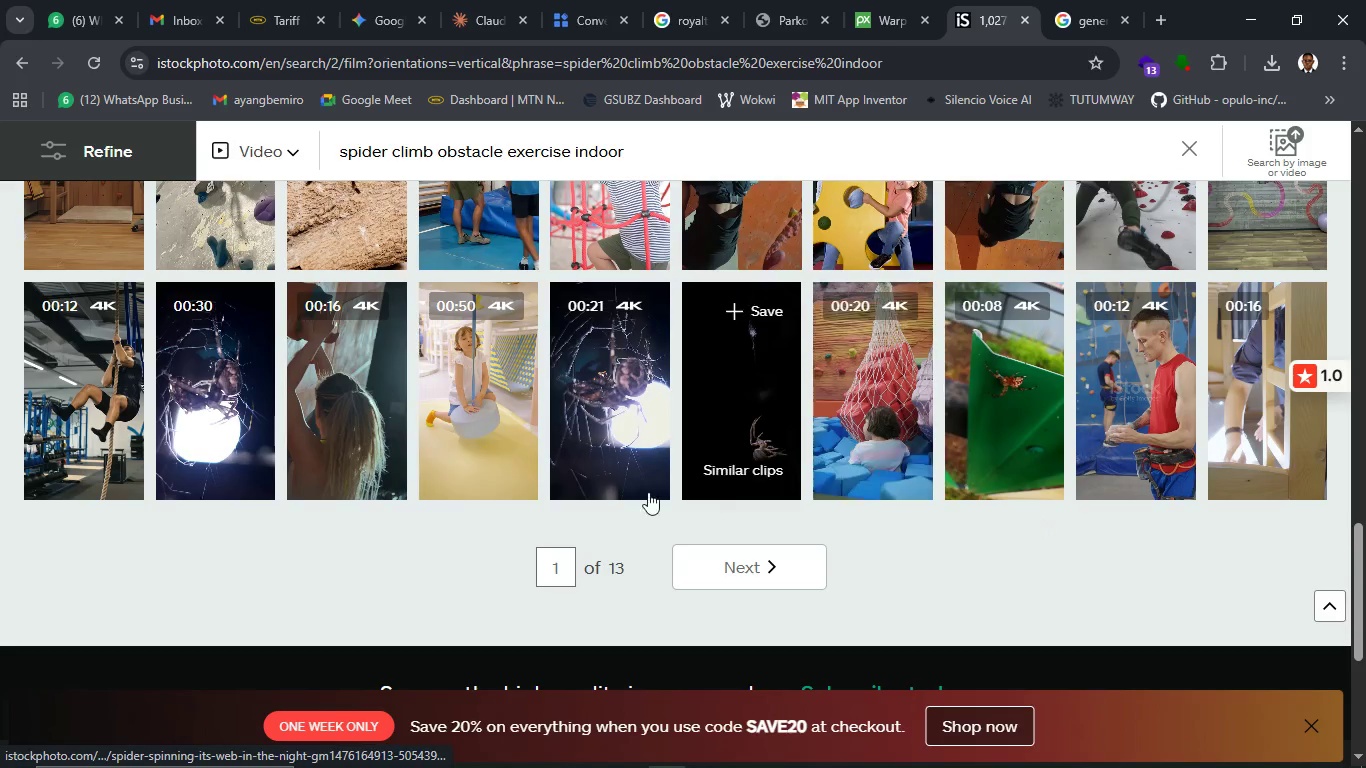 
scroll: coordinate [932, 493], scroll_direction: up, amount: 11.0
 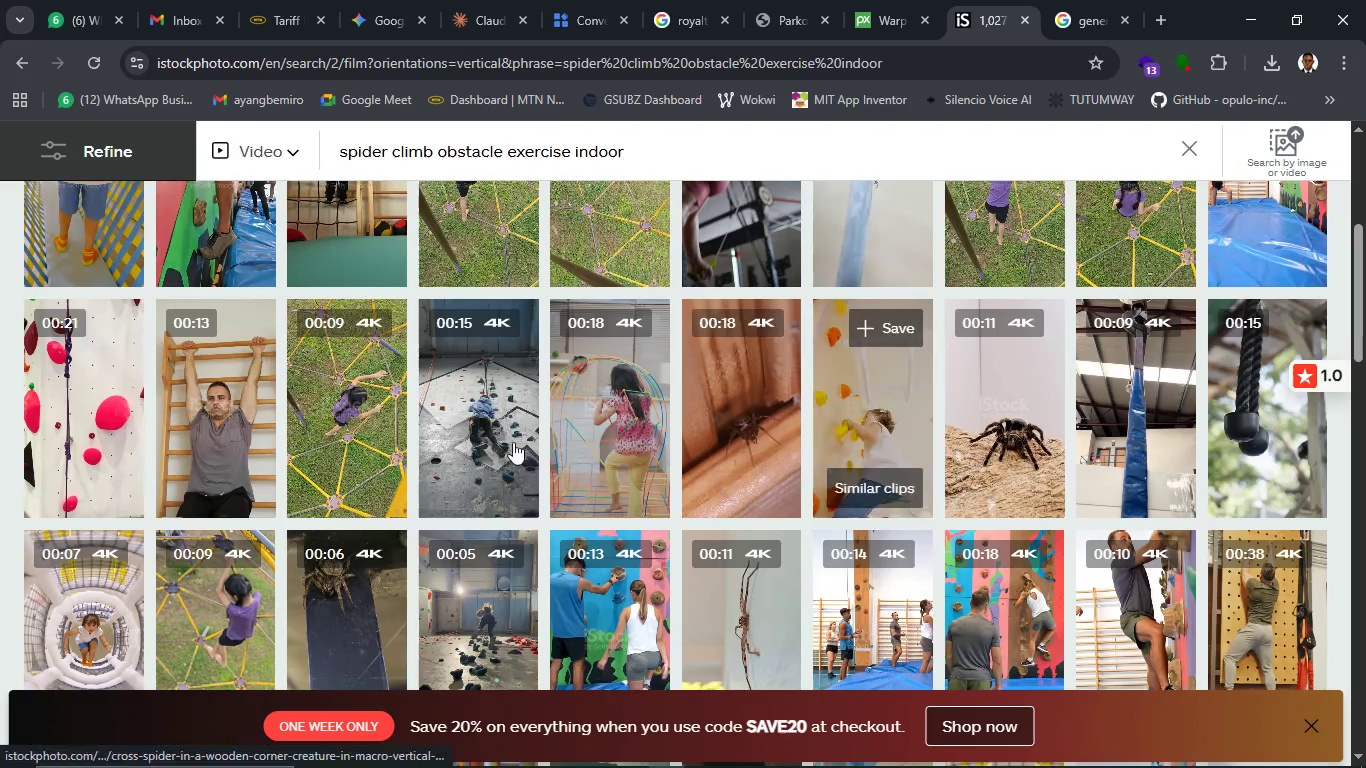 
mouse_move([473, 458])
 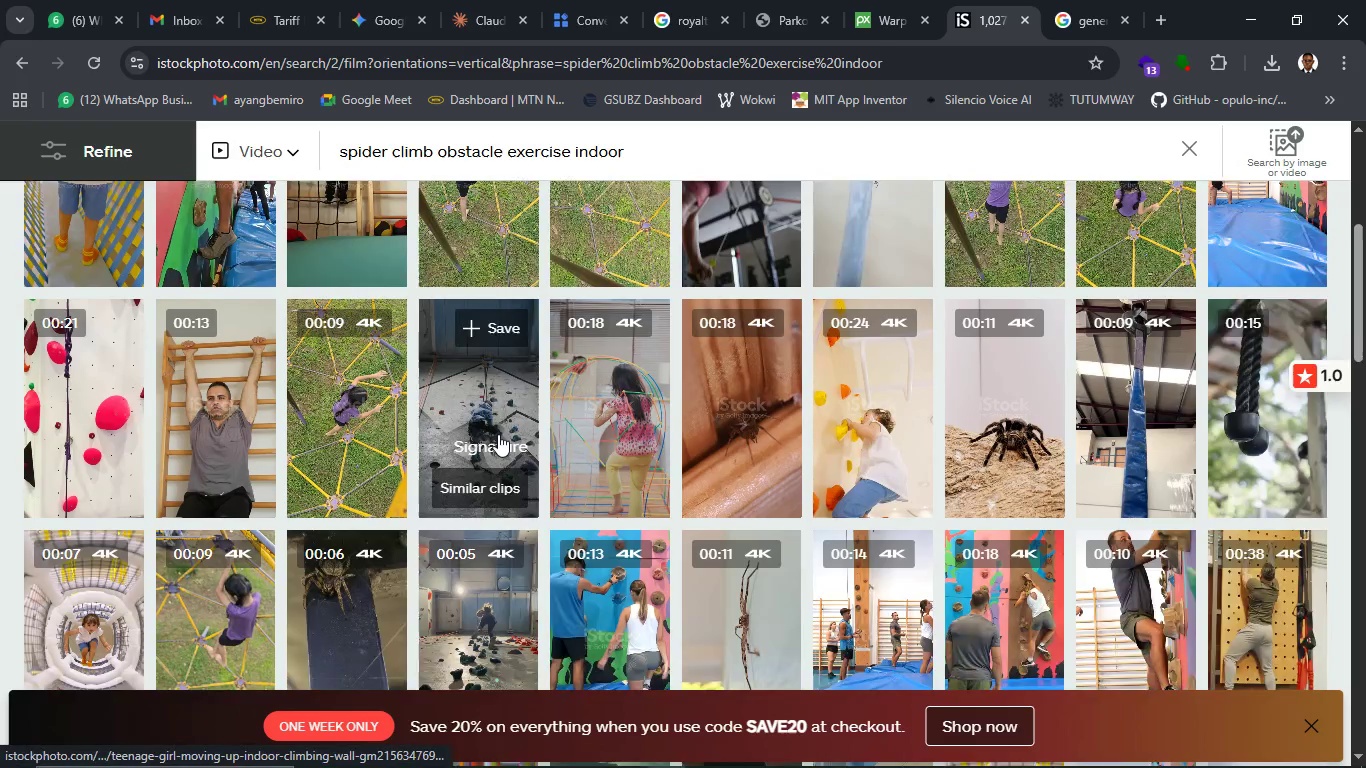 
scroll: coordinate [498, 434], scroll_direction: up, amount: 3.0
 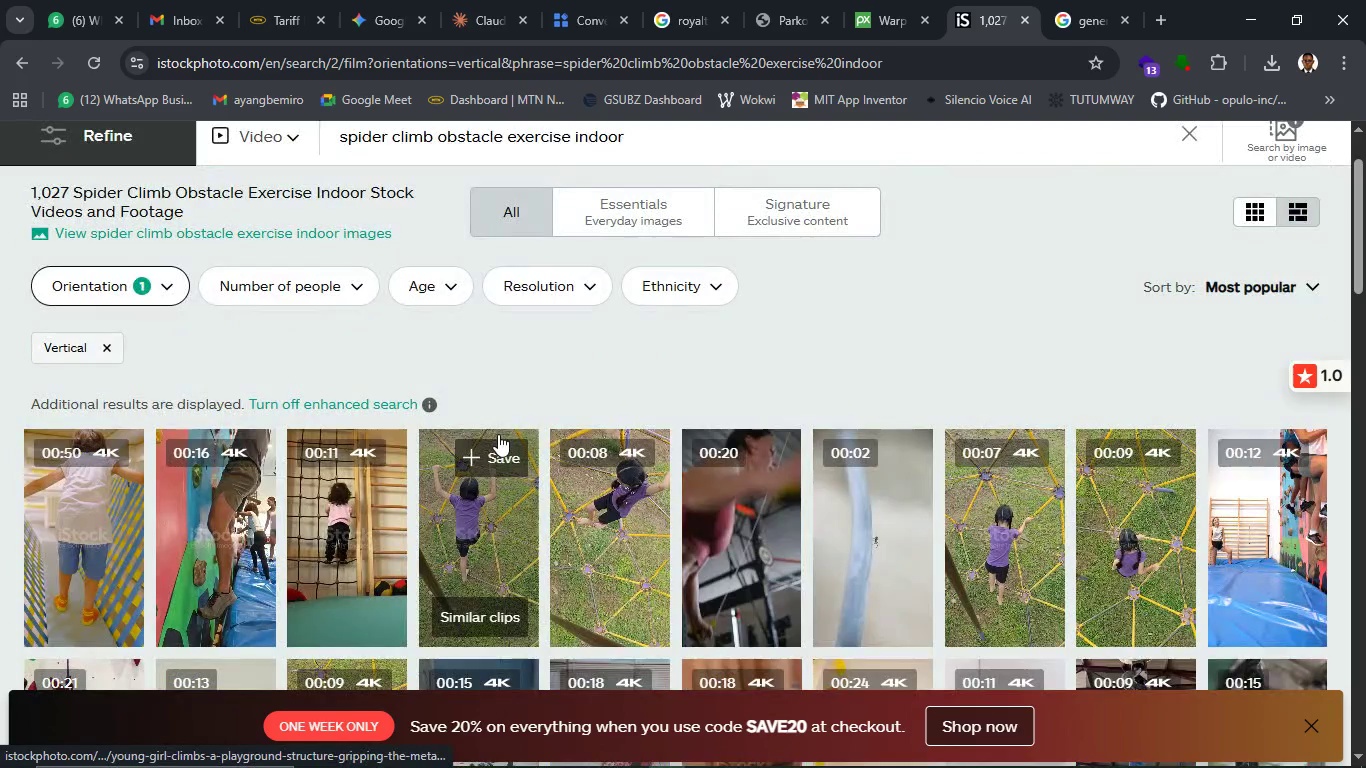 
scroll: coordinate [498, 434], scroll_direction: down, amount: 1.0
 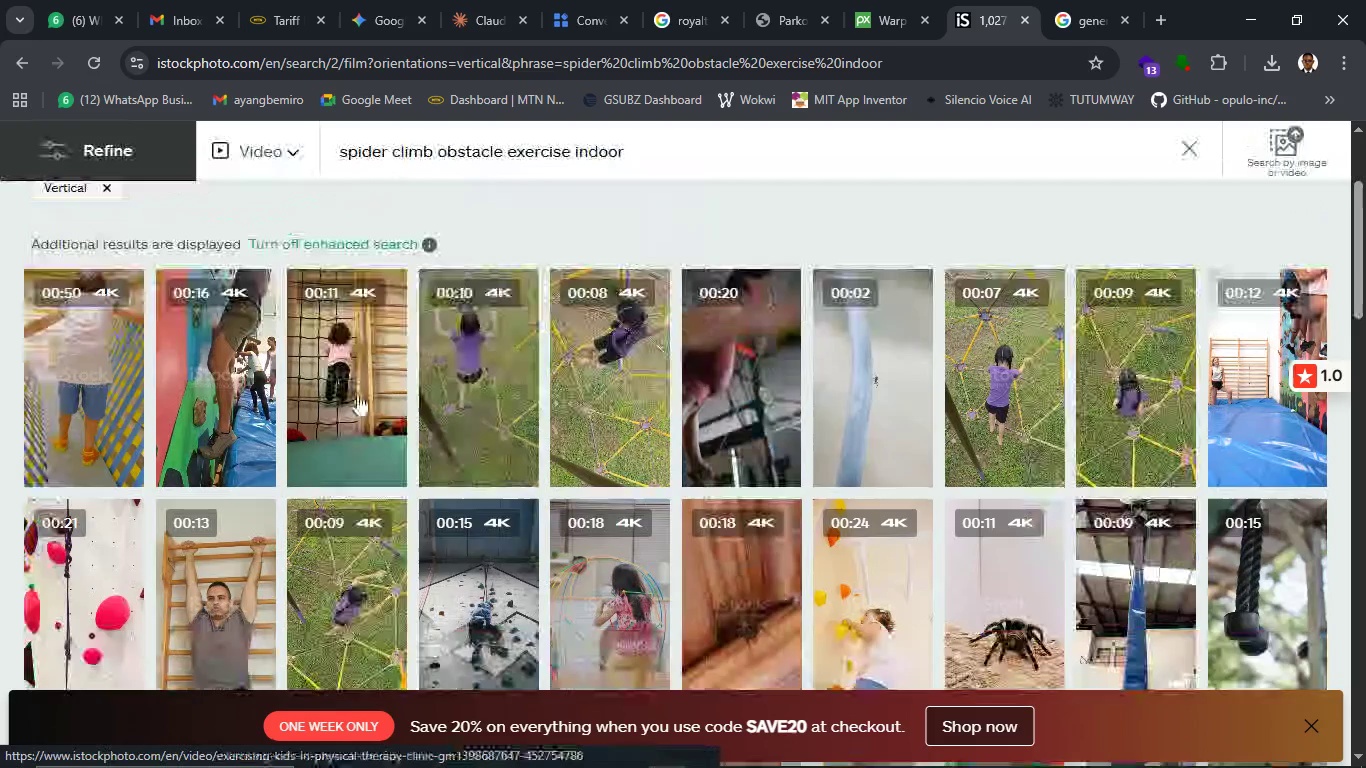 
mouse_move([340, 394])
 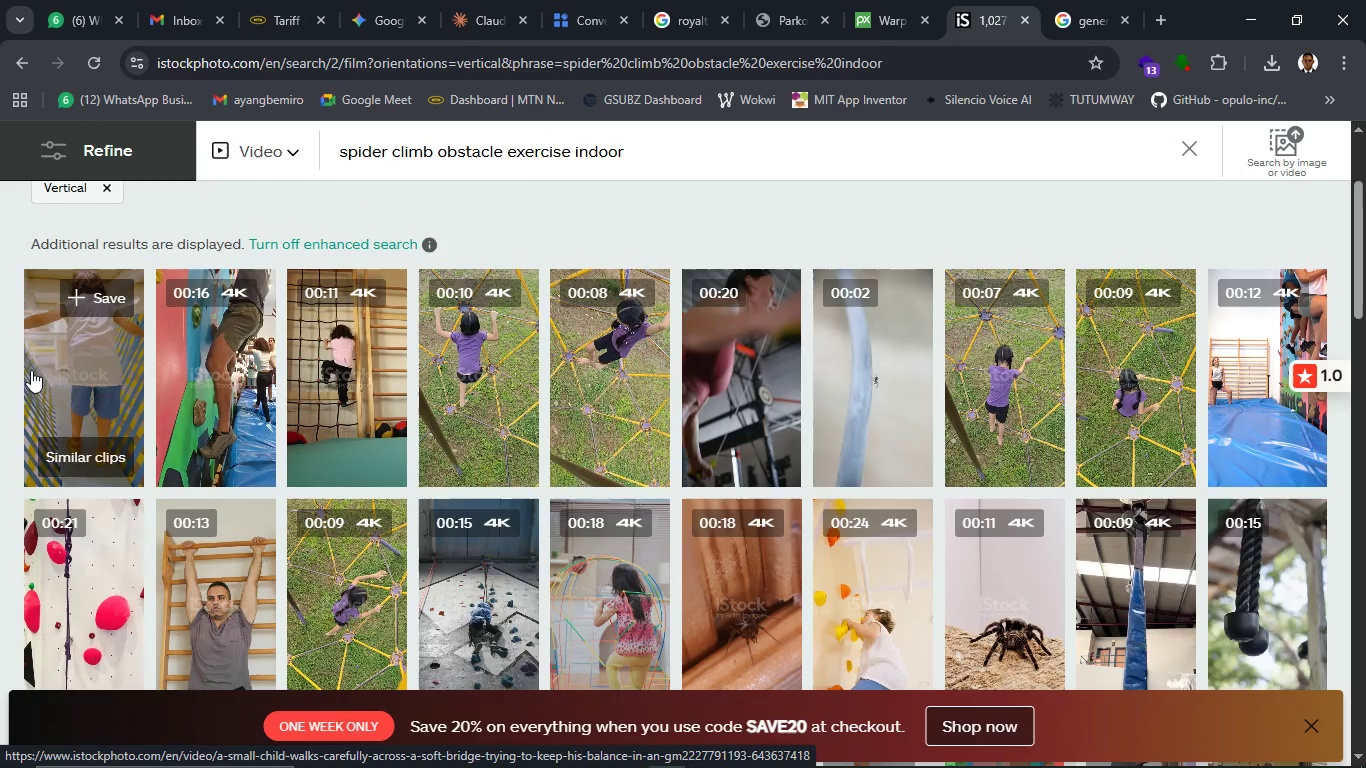 
wait(6.38)
 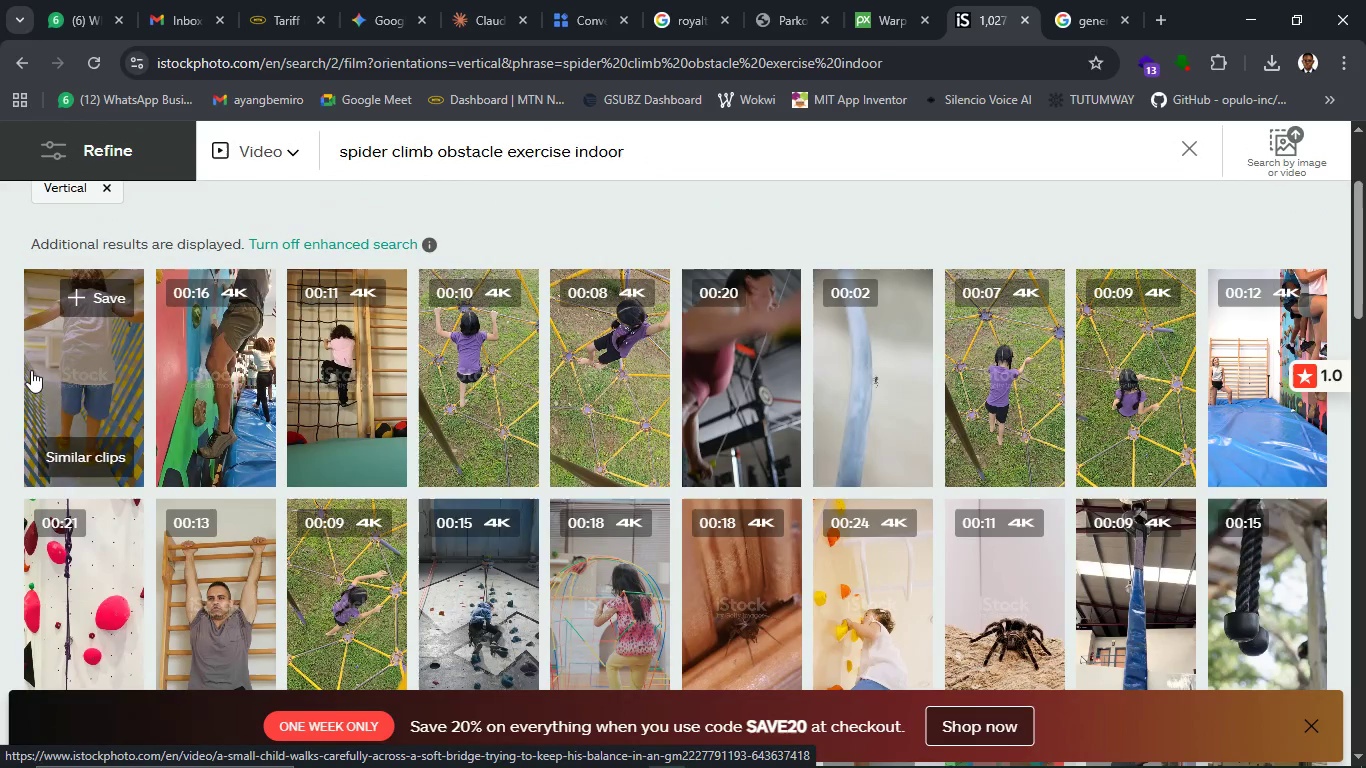 
scroll: coordinate [382, 533], scroll_direction: down, amount: 3.0
 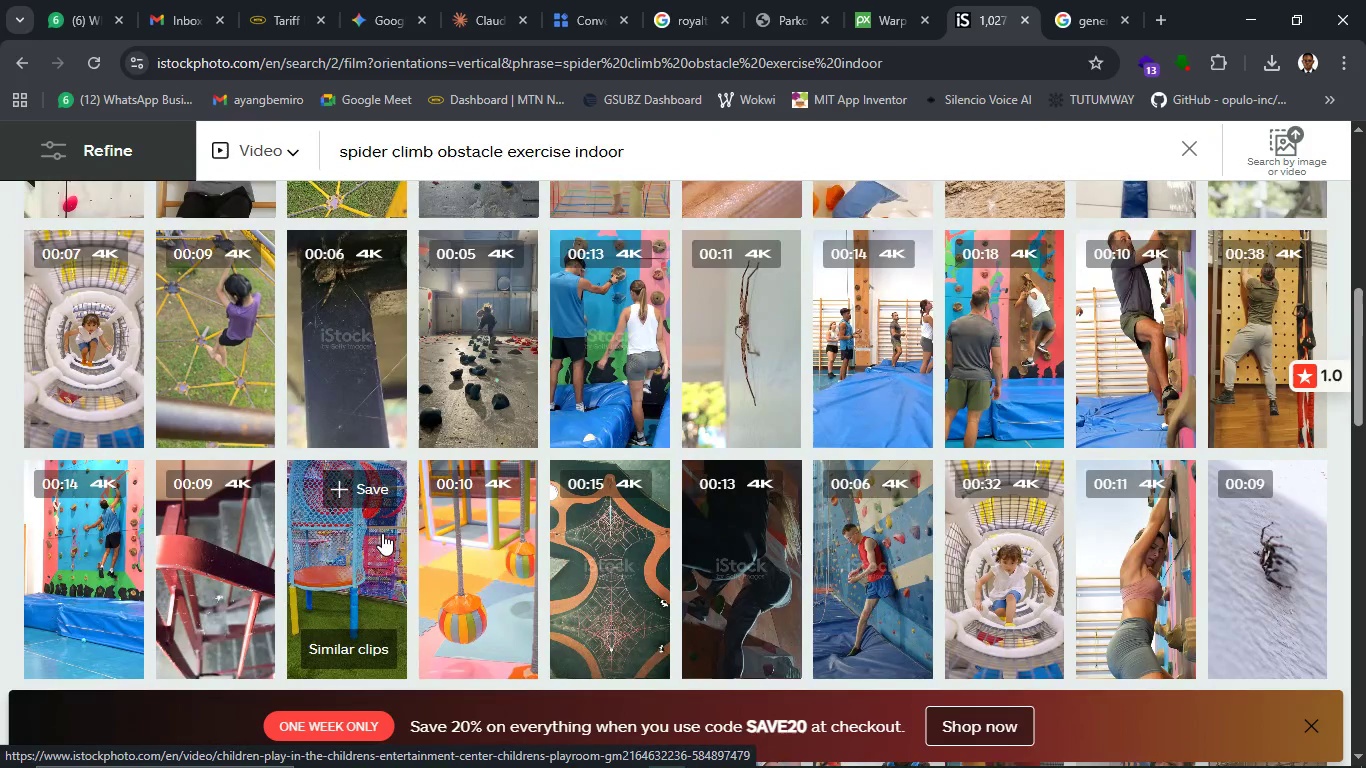 
scroll: coordinate [382, 533], scroll_direction: up, amount: 10.0
 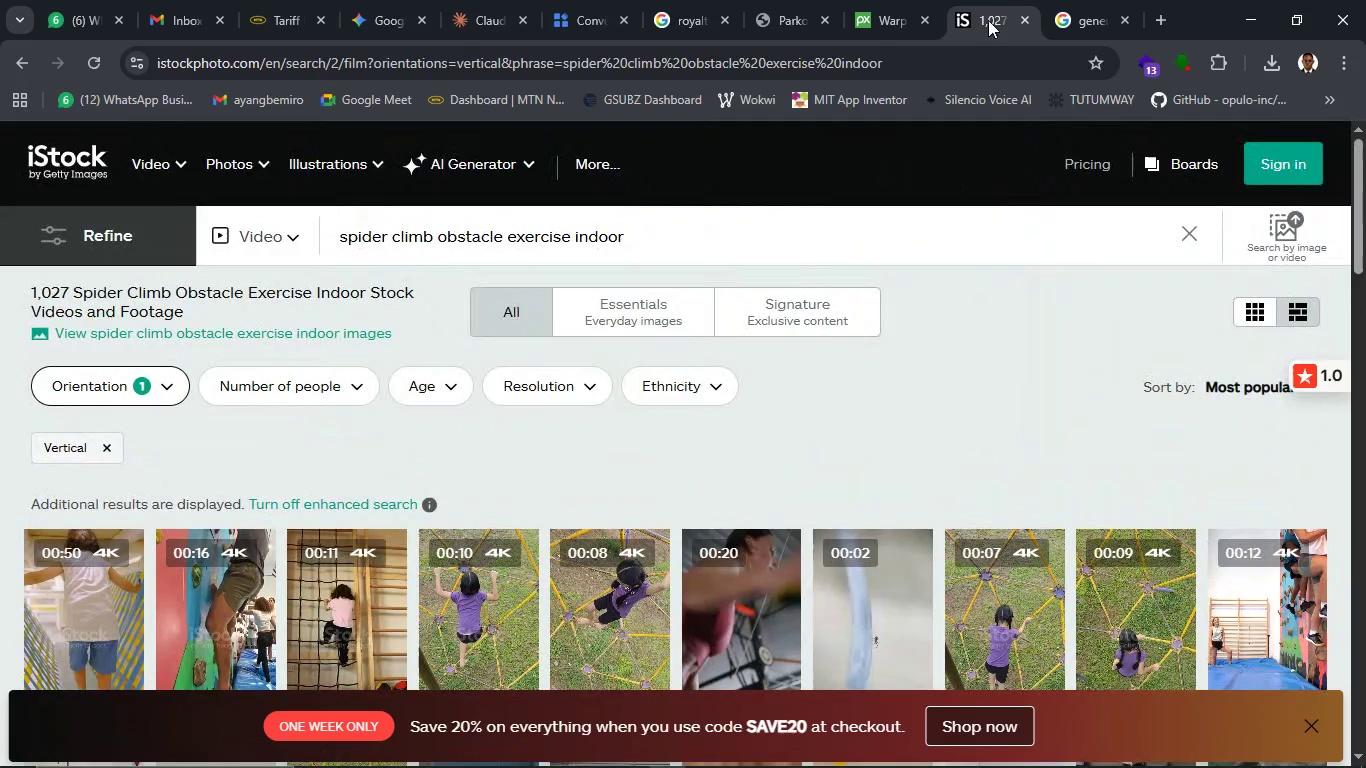 
left_click([852, 0])
 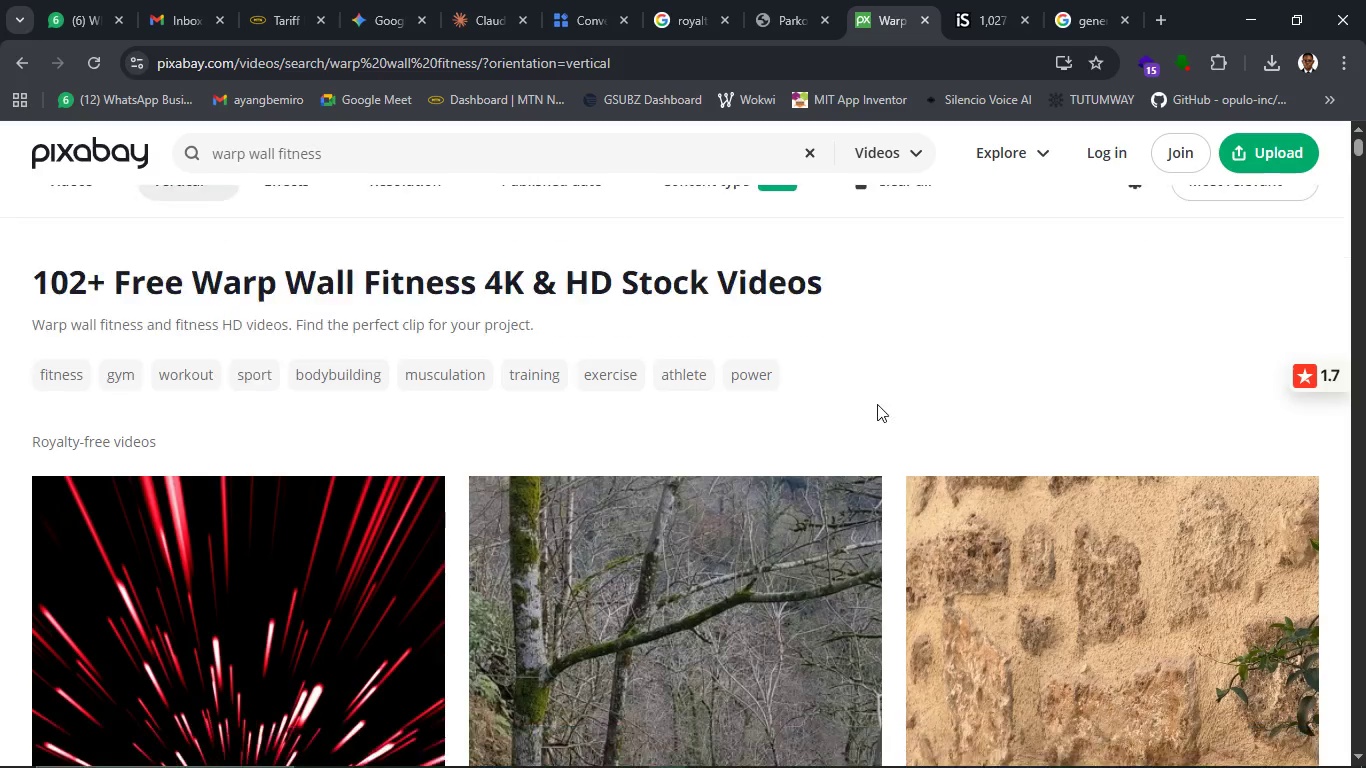 
scroll: coordinate [877, 404], scroll_direction: down, amount: 8.0
 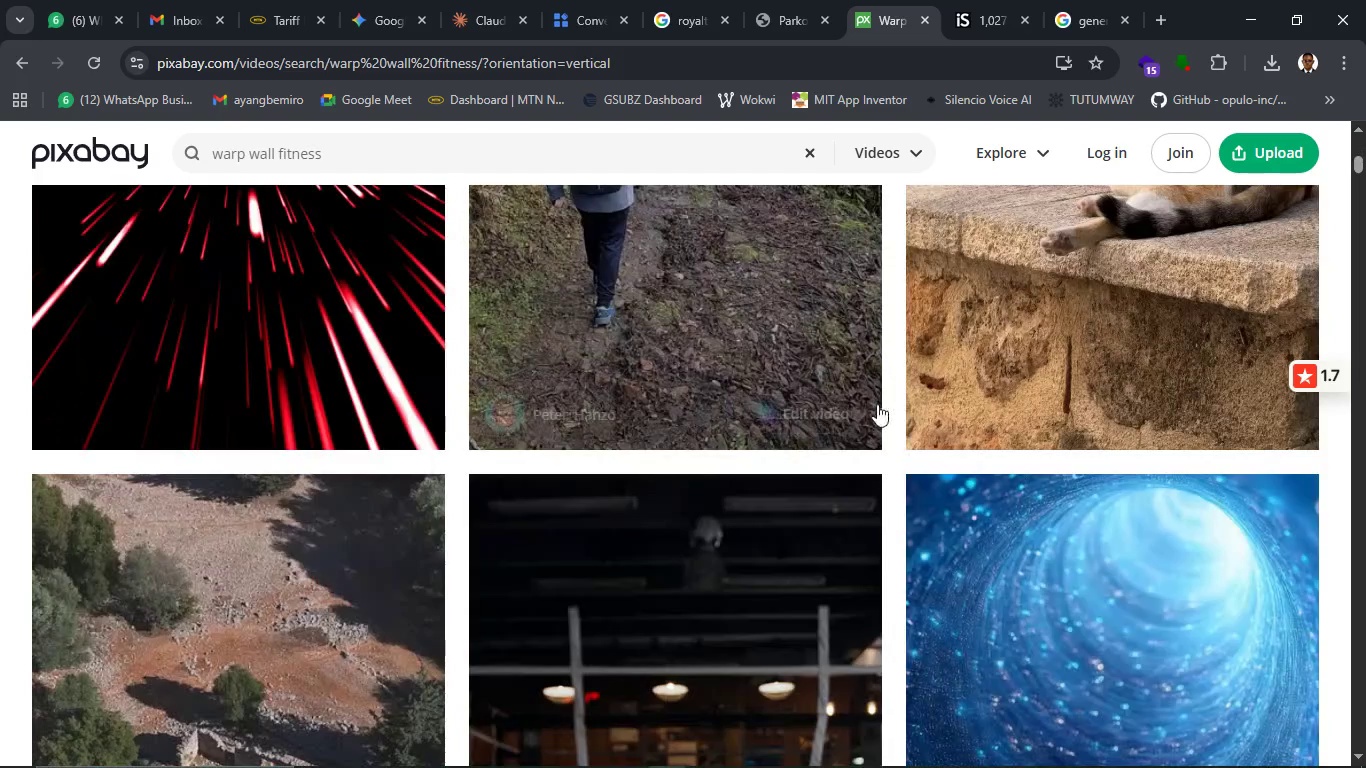 
scroll: coordinate [876, 401], scroll_direction: up, amount: 9.0
 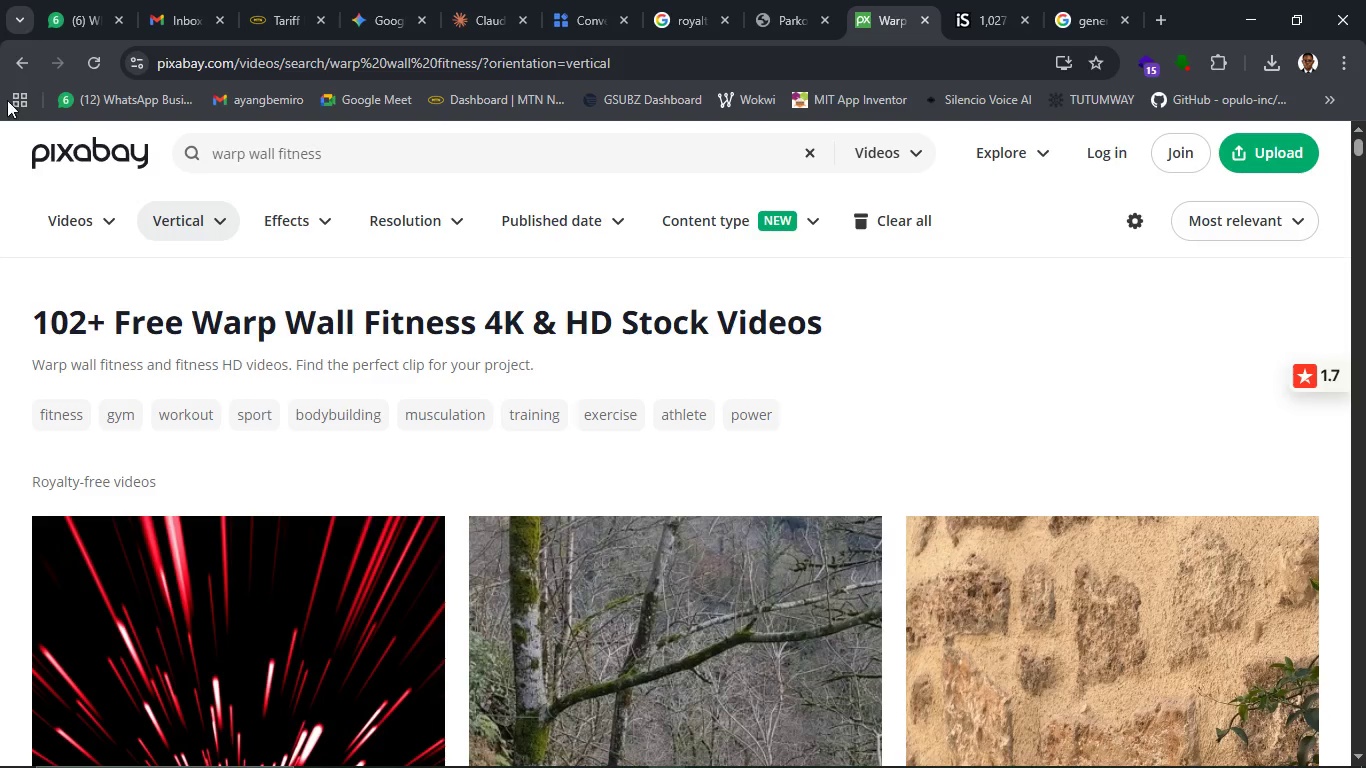 
left_click([13, 59])
 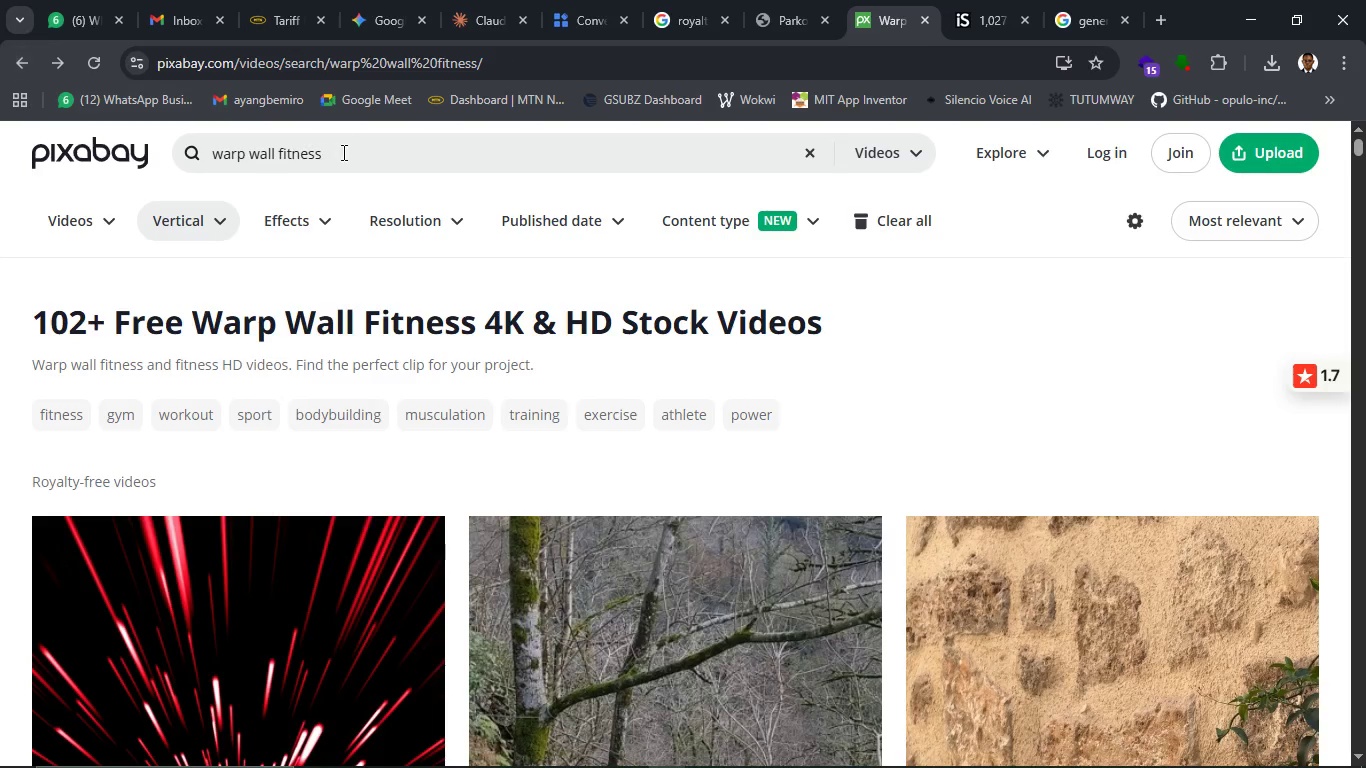 
wait(7.5)
 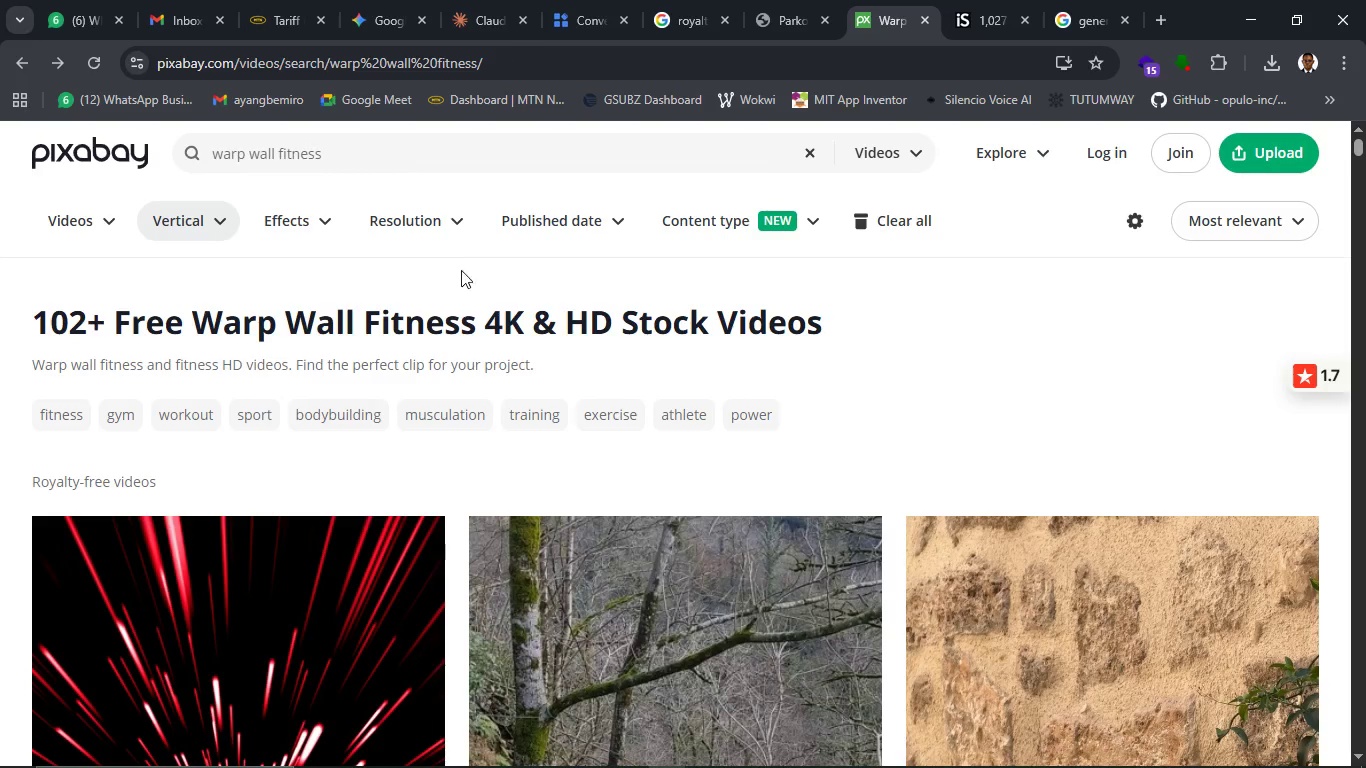 
left_click([273, 155])
 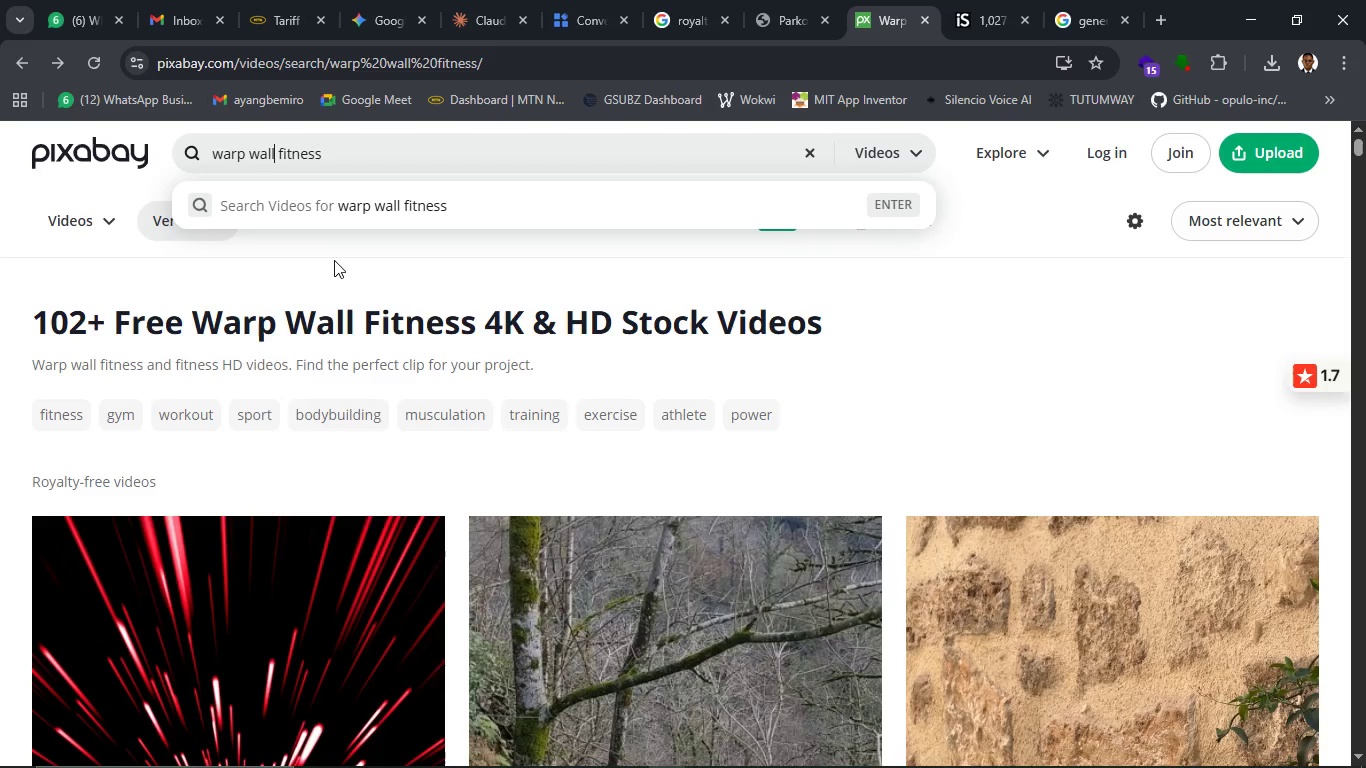 
hold_key(key=Backspace, duration=1.14)
 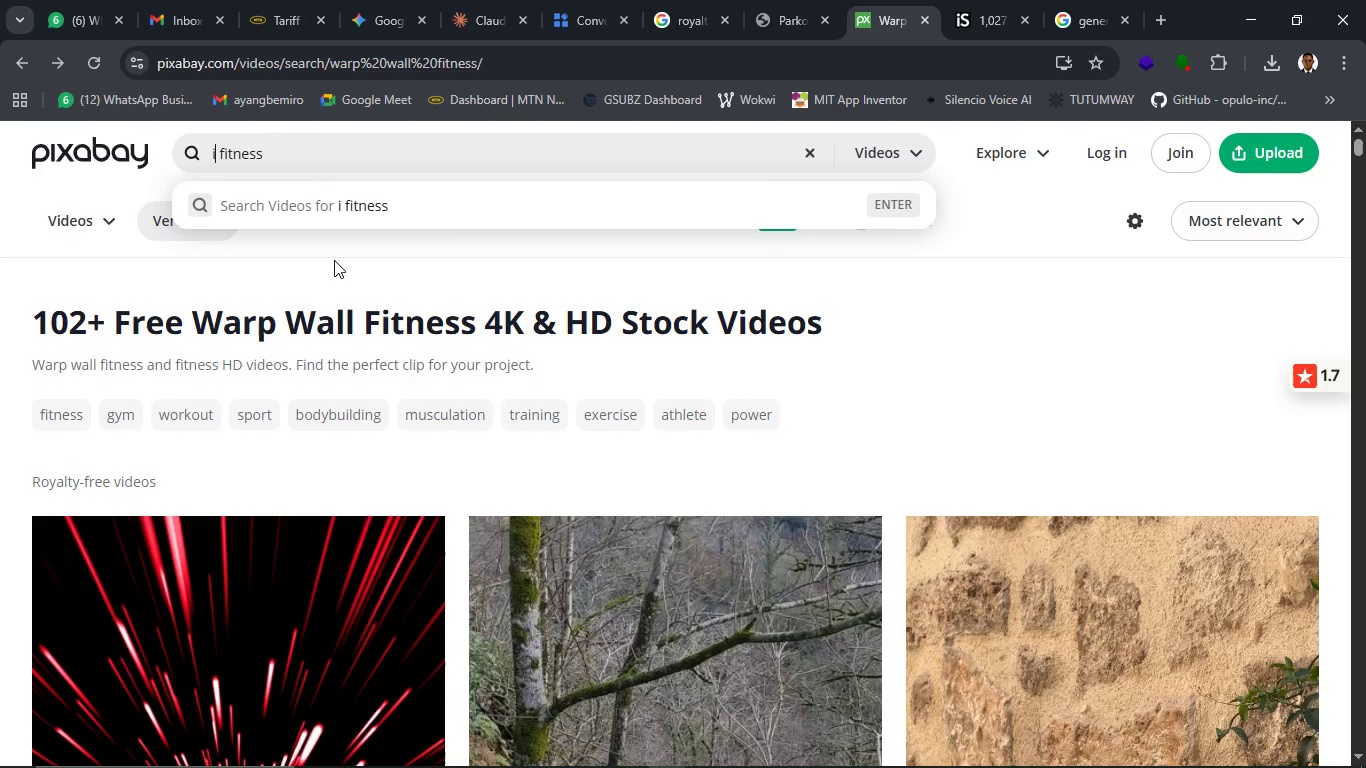 
type(indor)
key(Backspace)
type(or)
 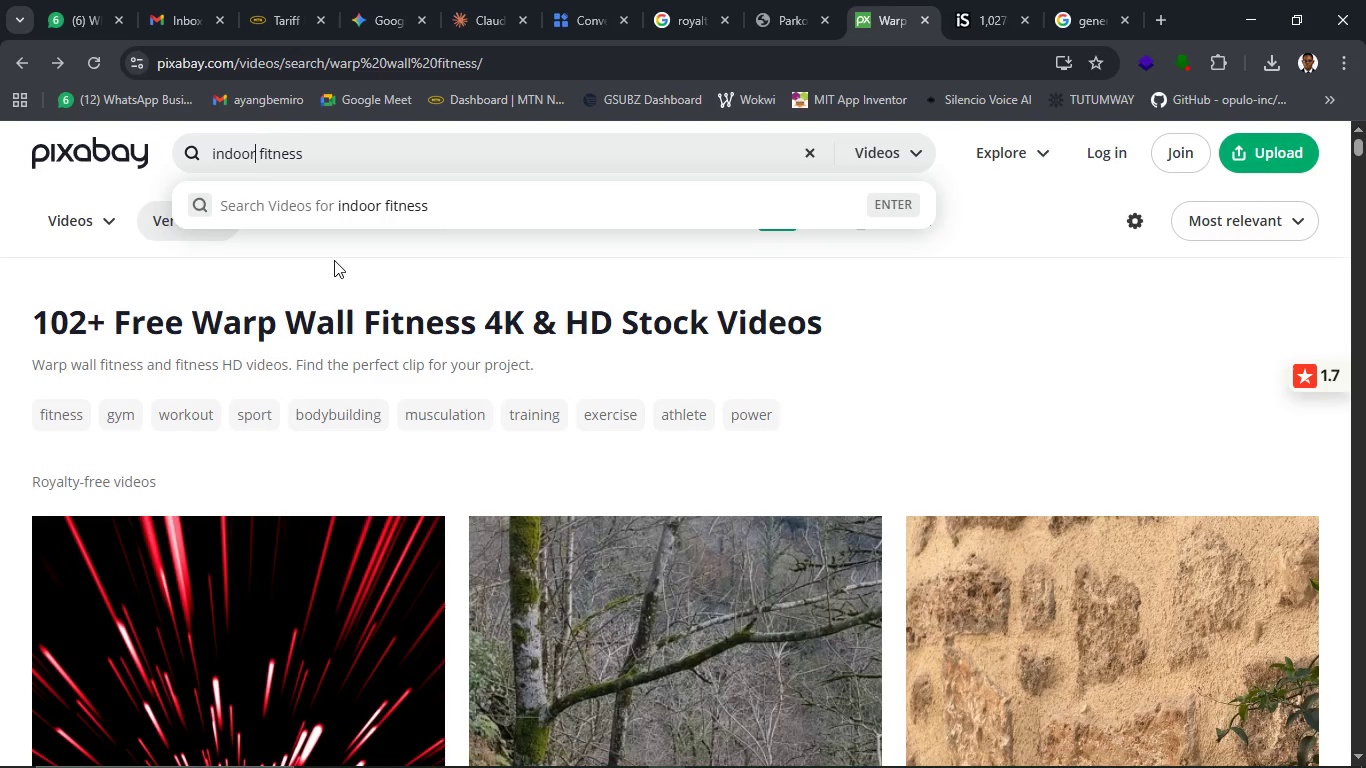 
key(Enter)
 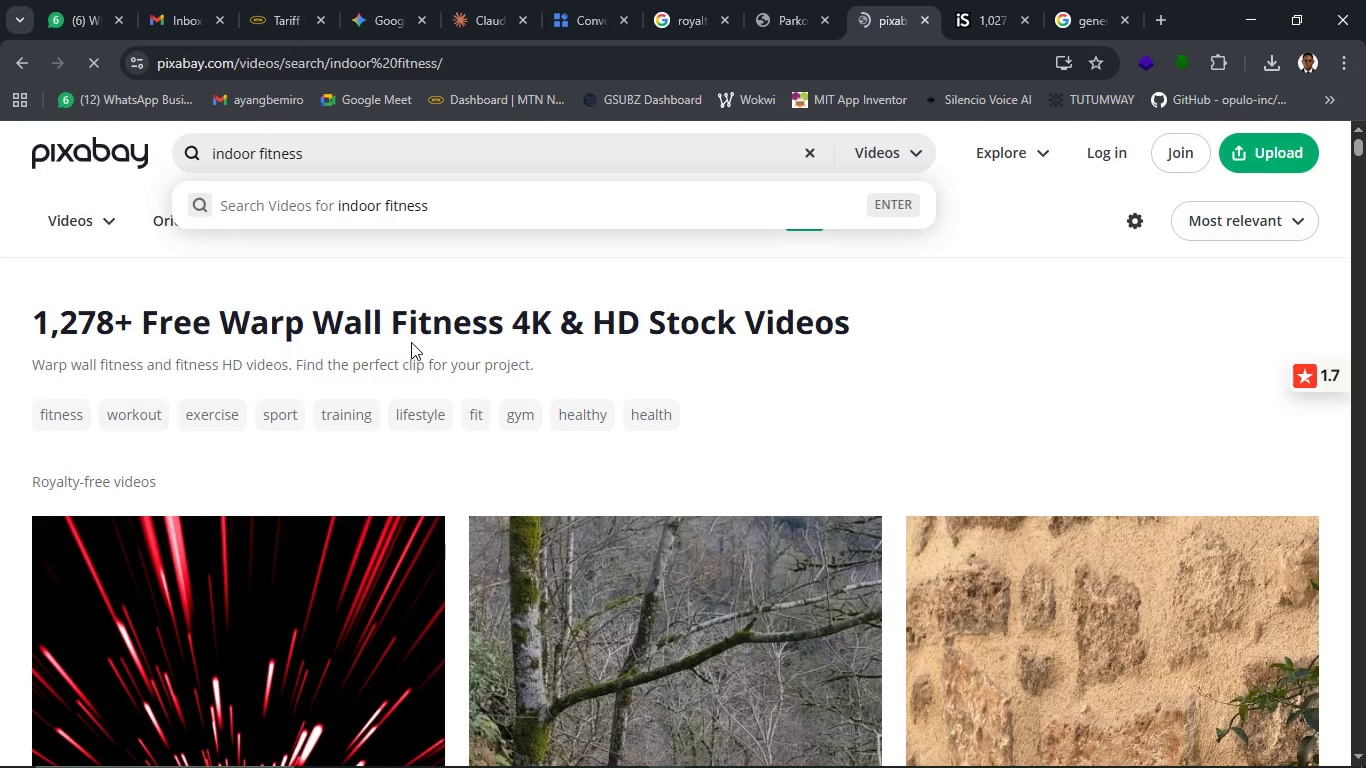 
wait(9.22)
 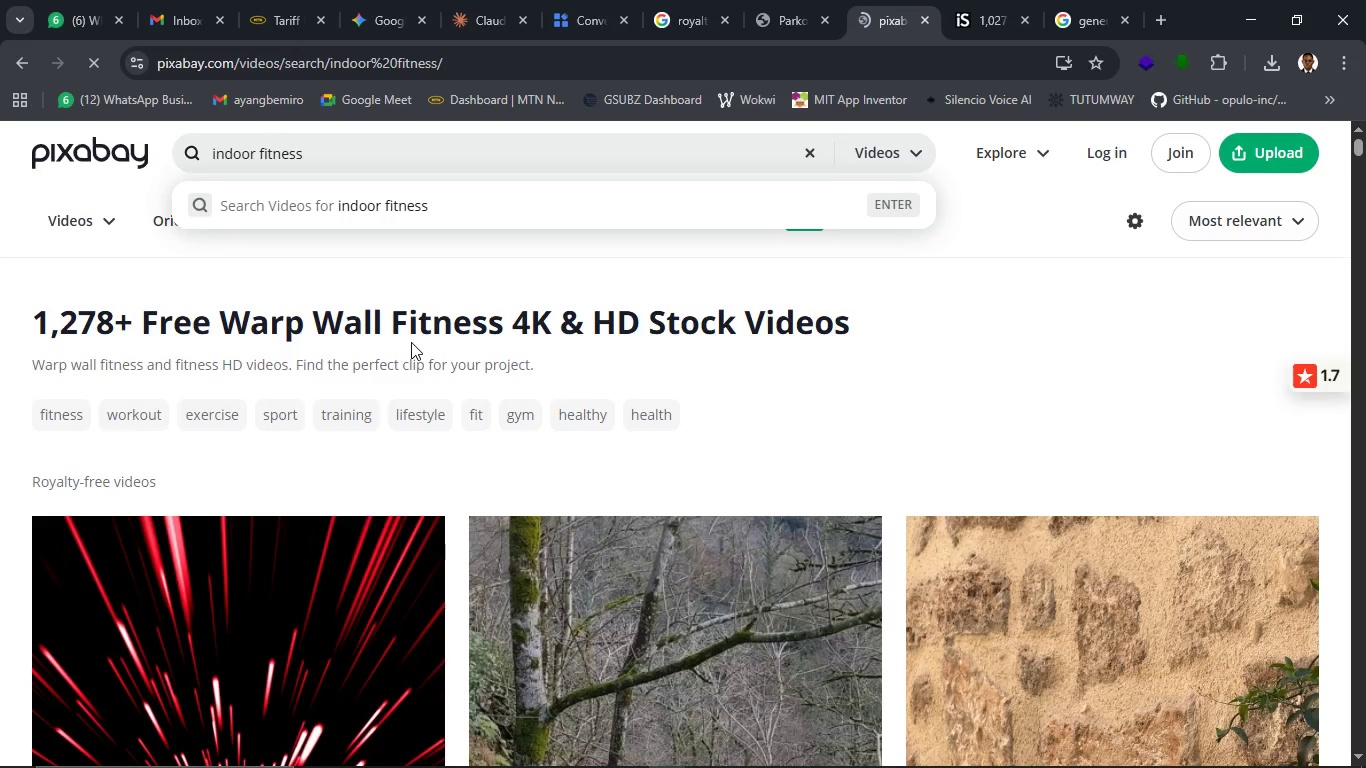 
left_click([1028, 20])
 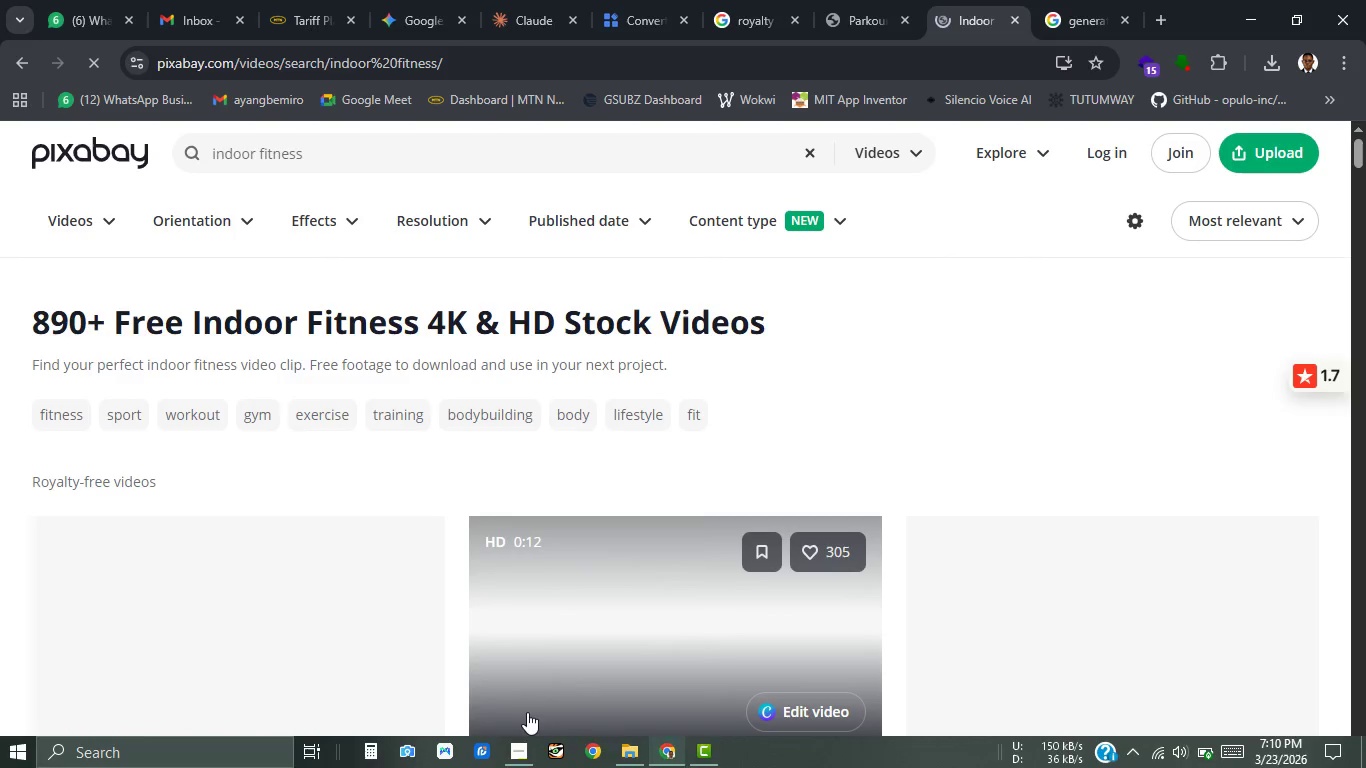 
wait(5.84)
 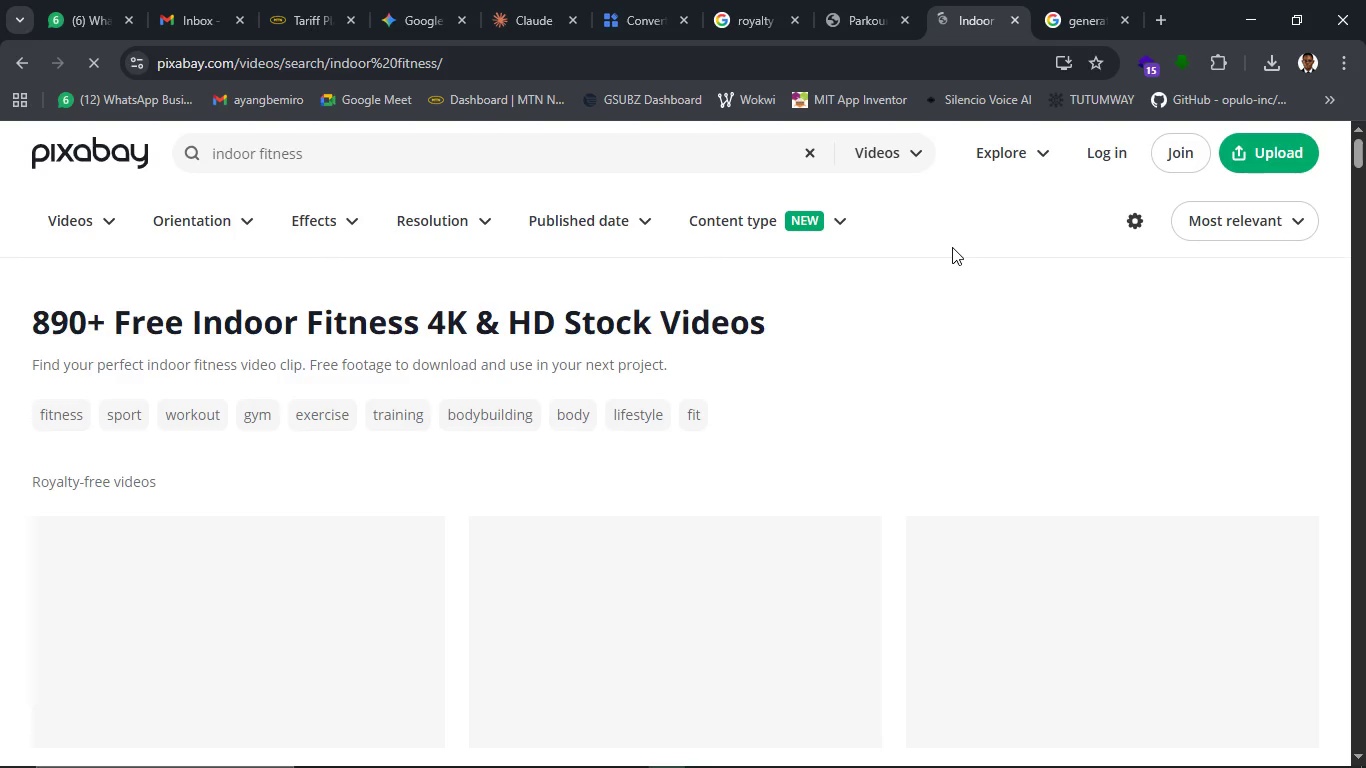 
left_click([524, 755])
 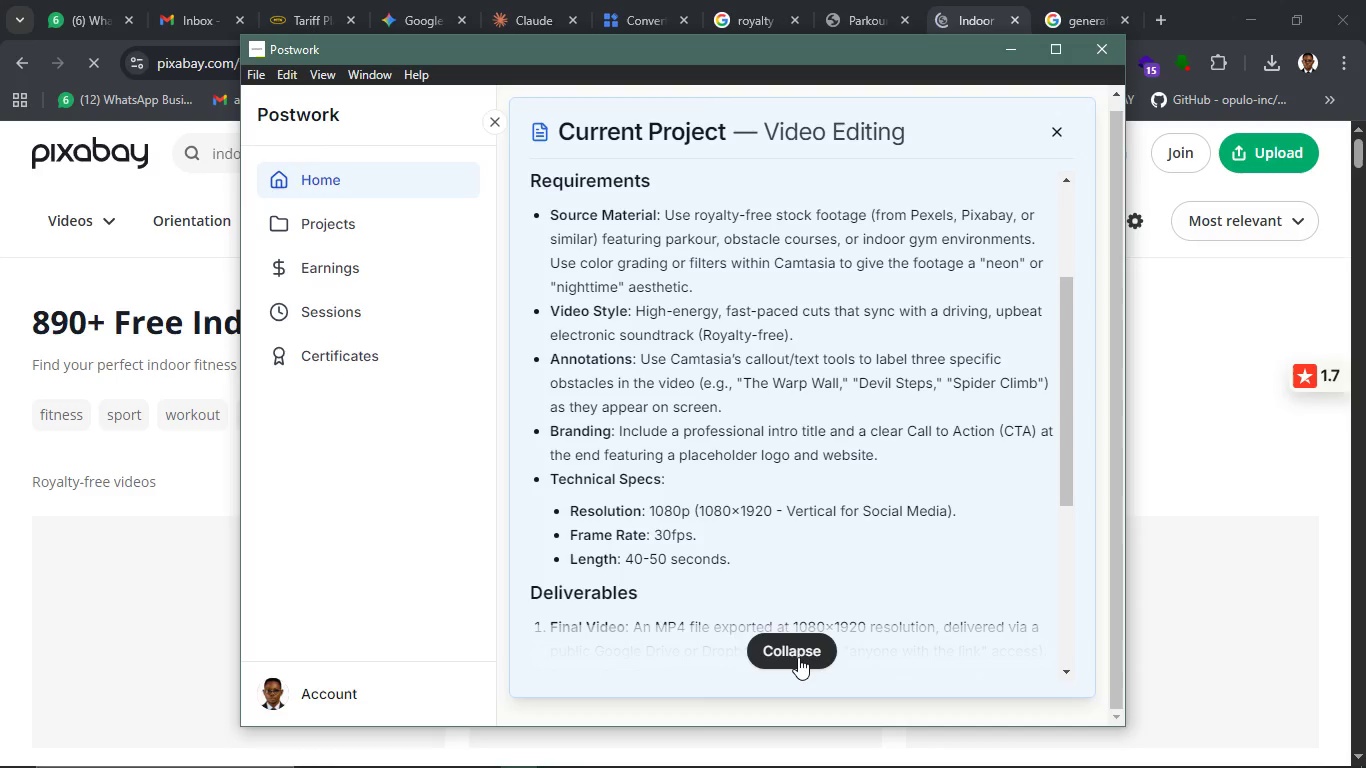 
left_click([798, 657])